 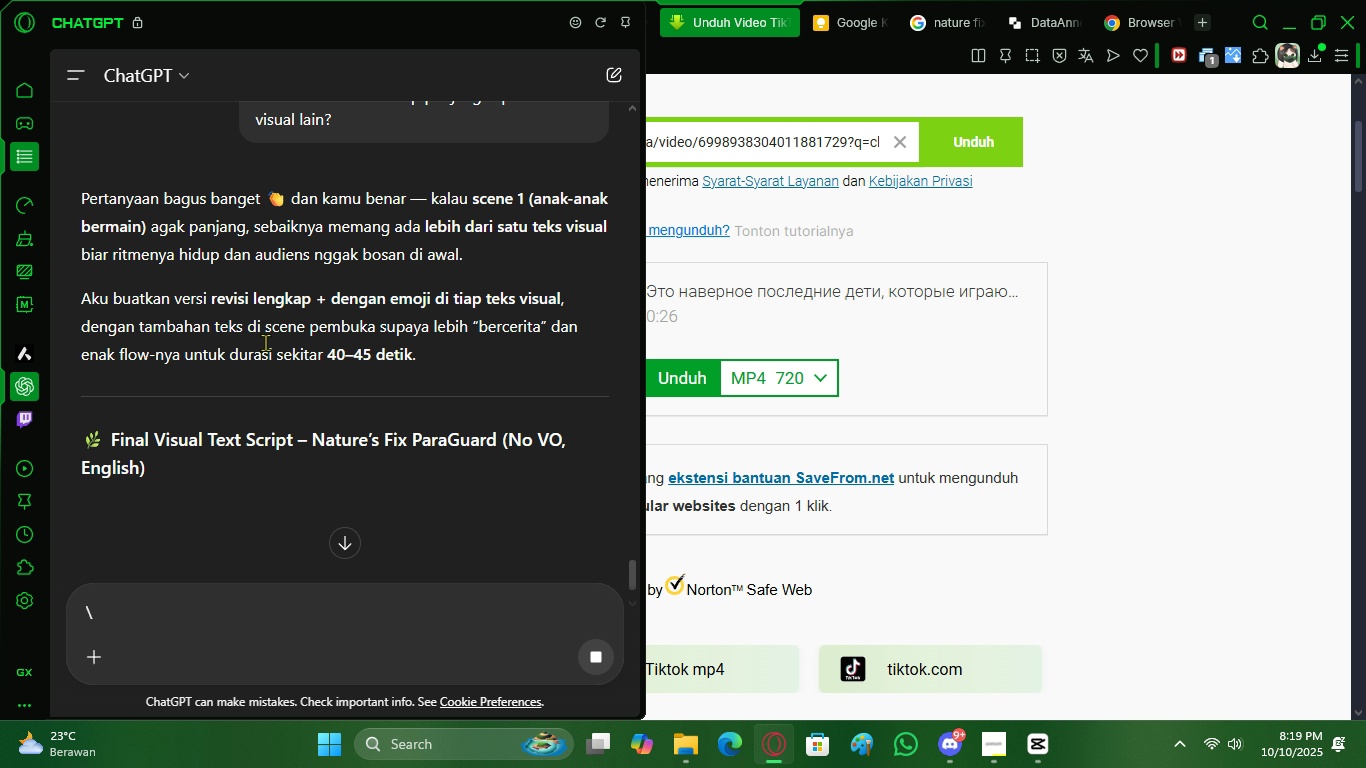 
scroll: coordinate [247, 354], scroll_direction: down, amount: 4.0
 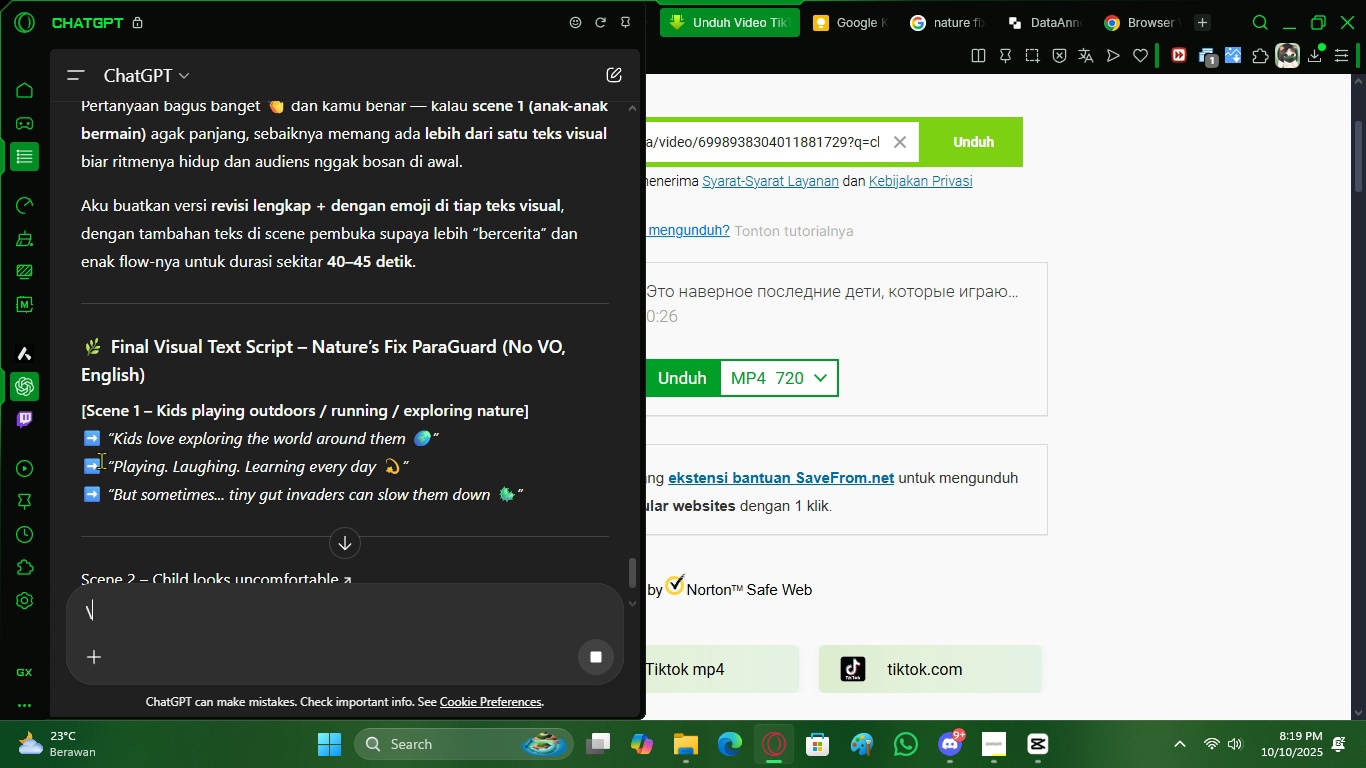 
left_click_drag(start_coordinate=[119, 465], to_coordinate=[133, 466])
 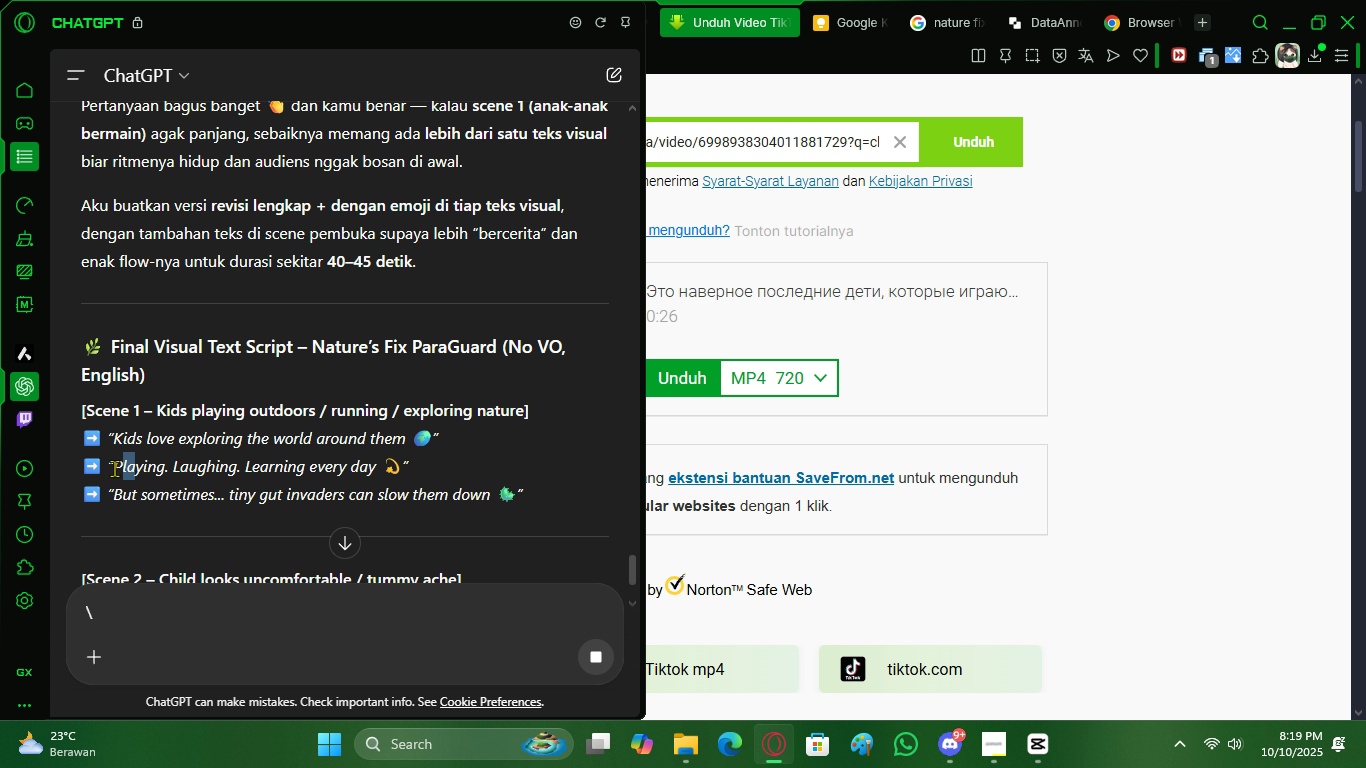 
left_click_drag(start_coordinate=[114, 468], to_coordinate=[400, 462])
 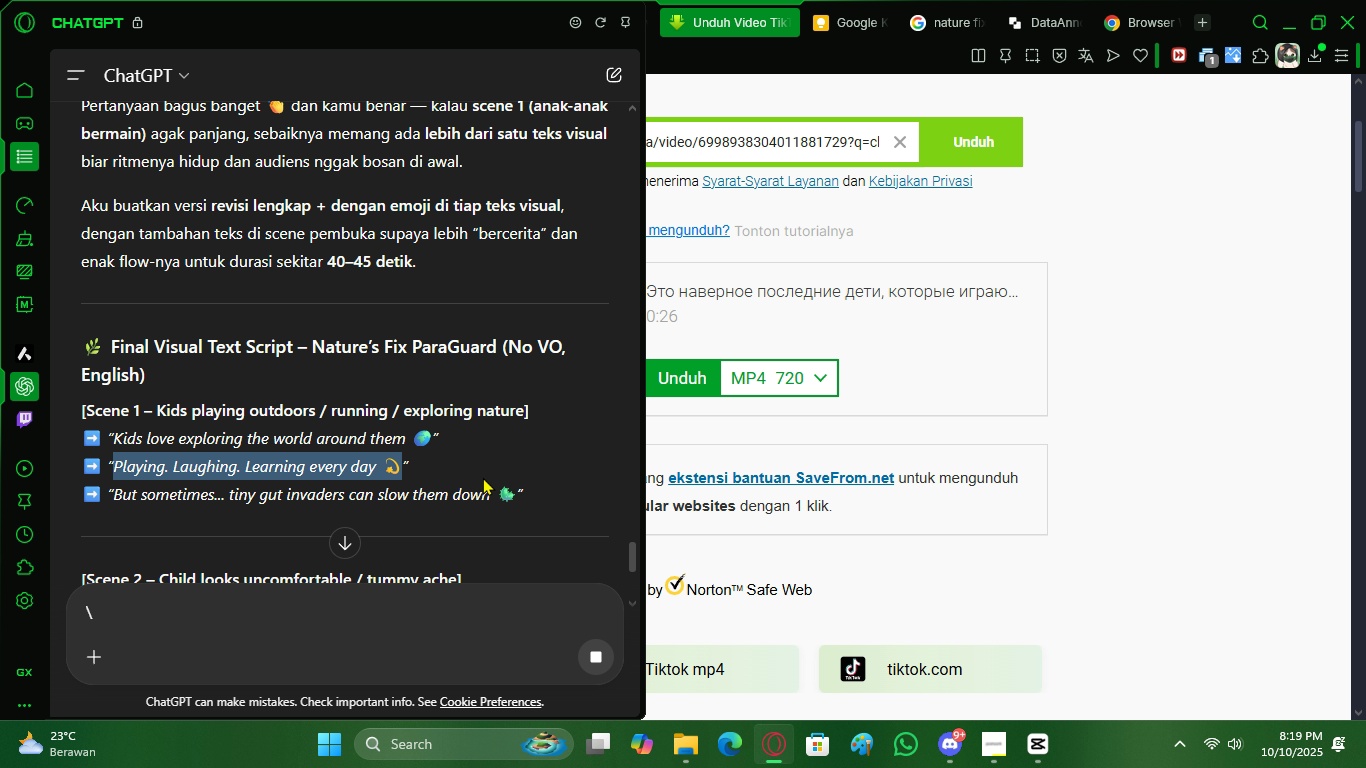 
key(Control+C)
 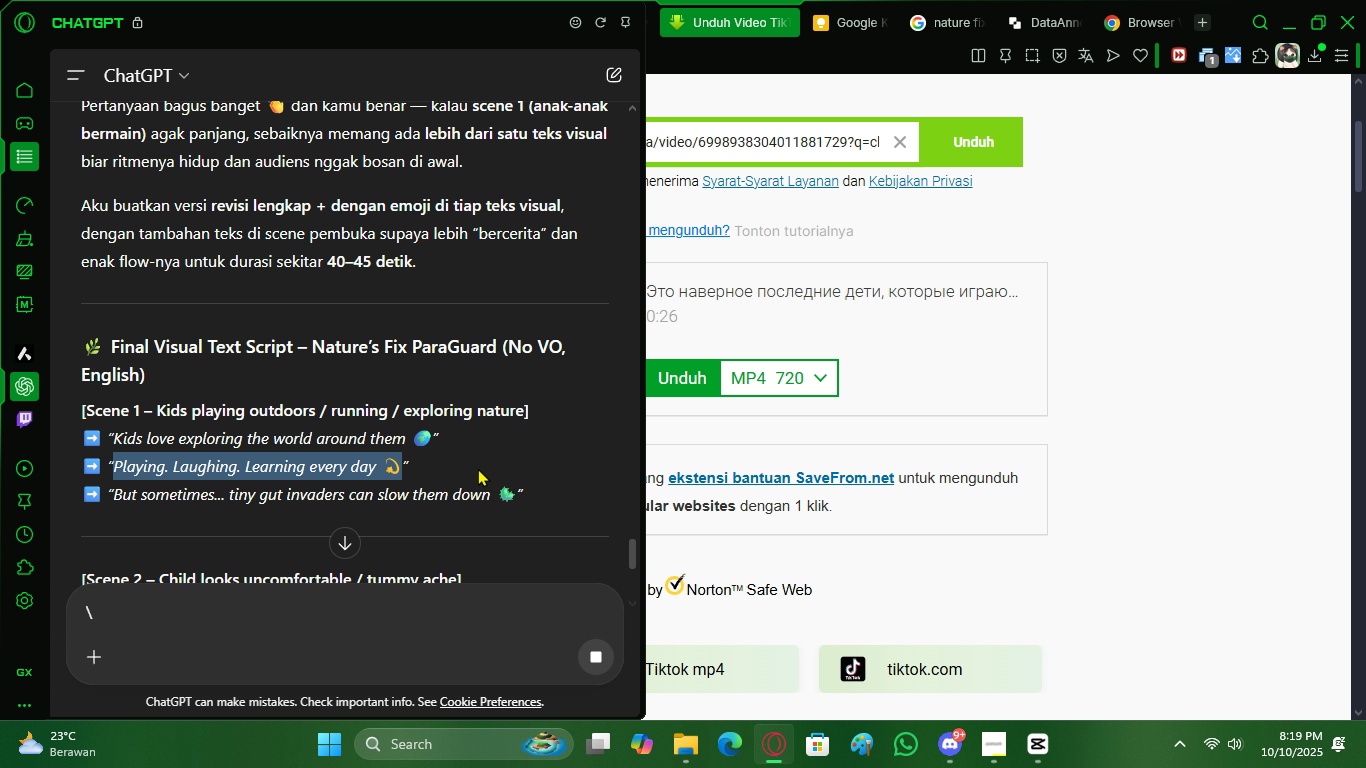 
key(Control+C)
 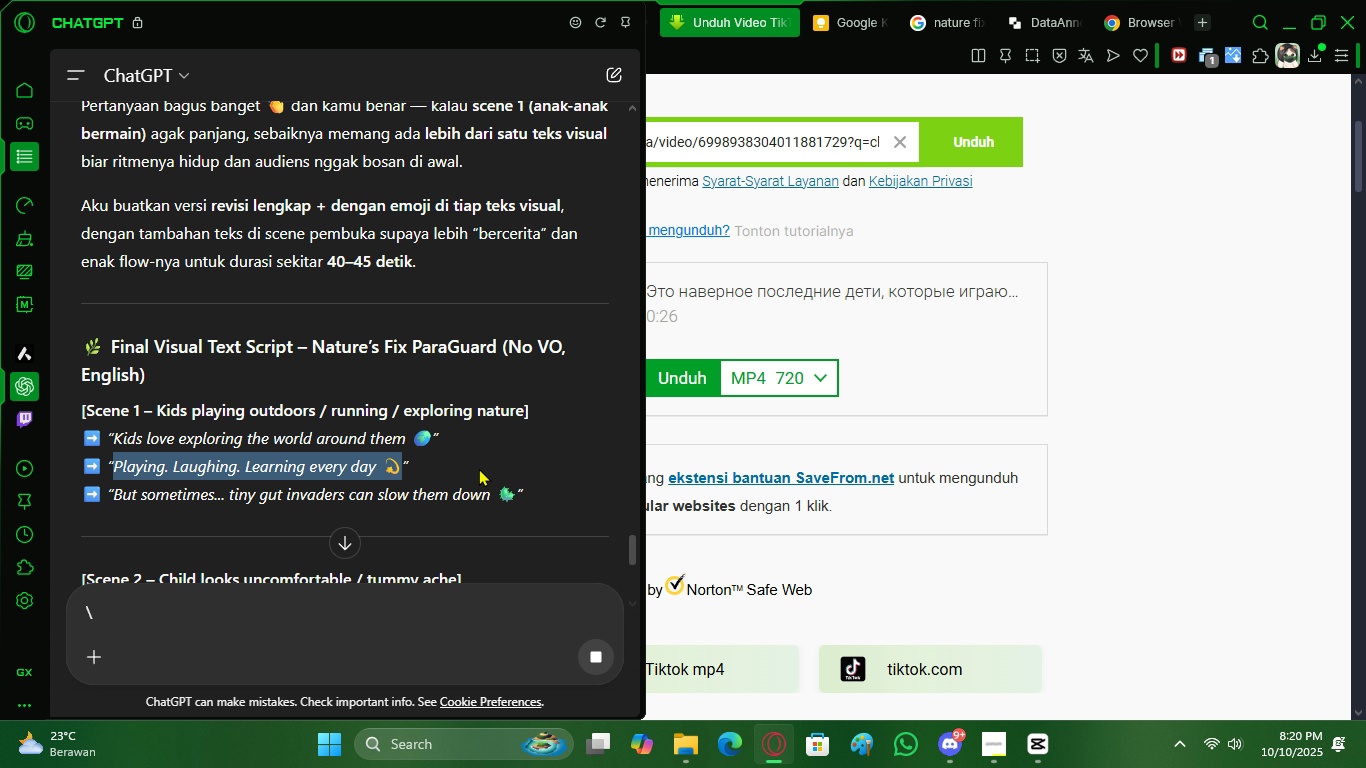 
key(Control+C)
 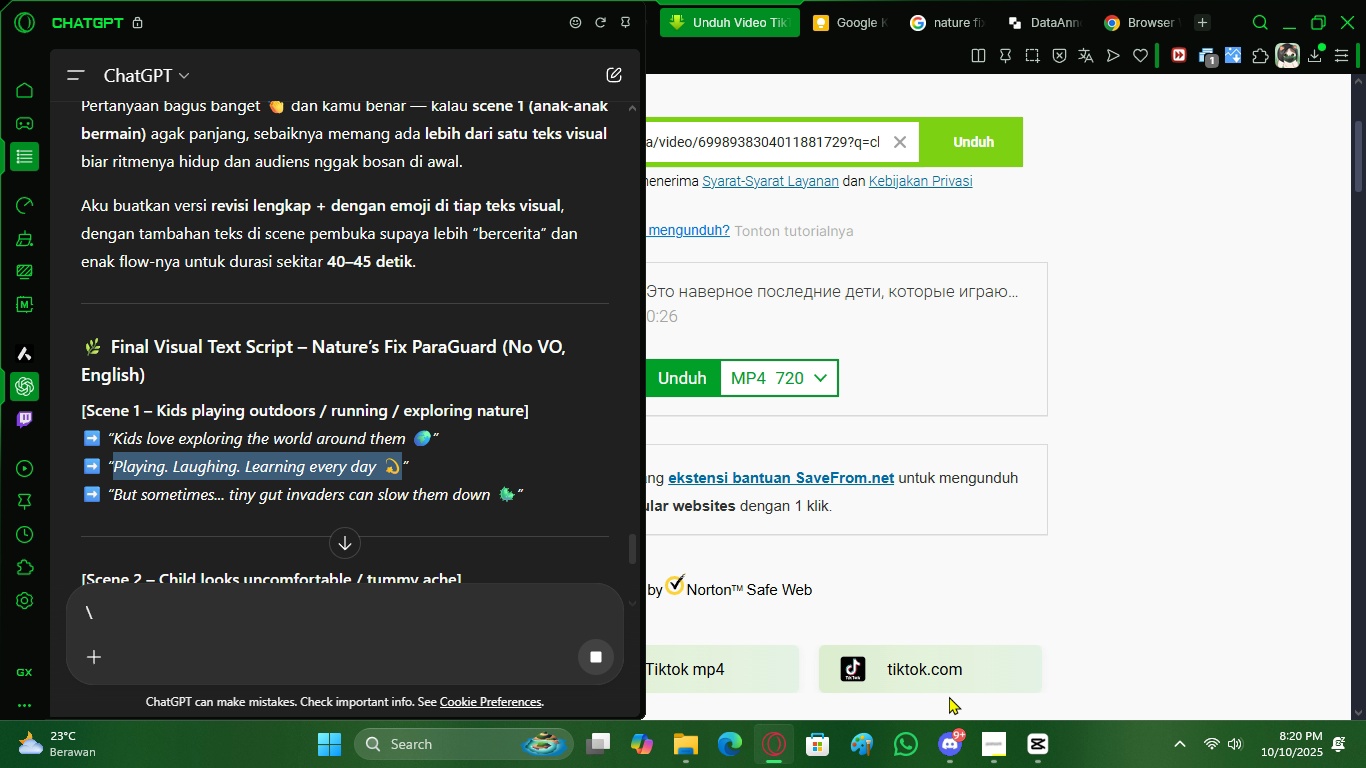 
key(Control+C)
 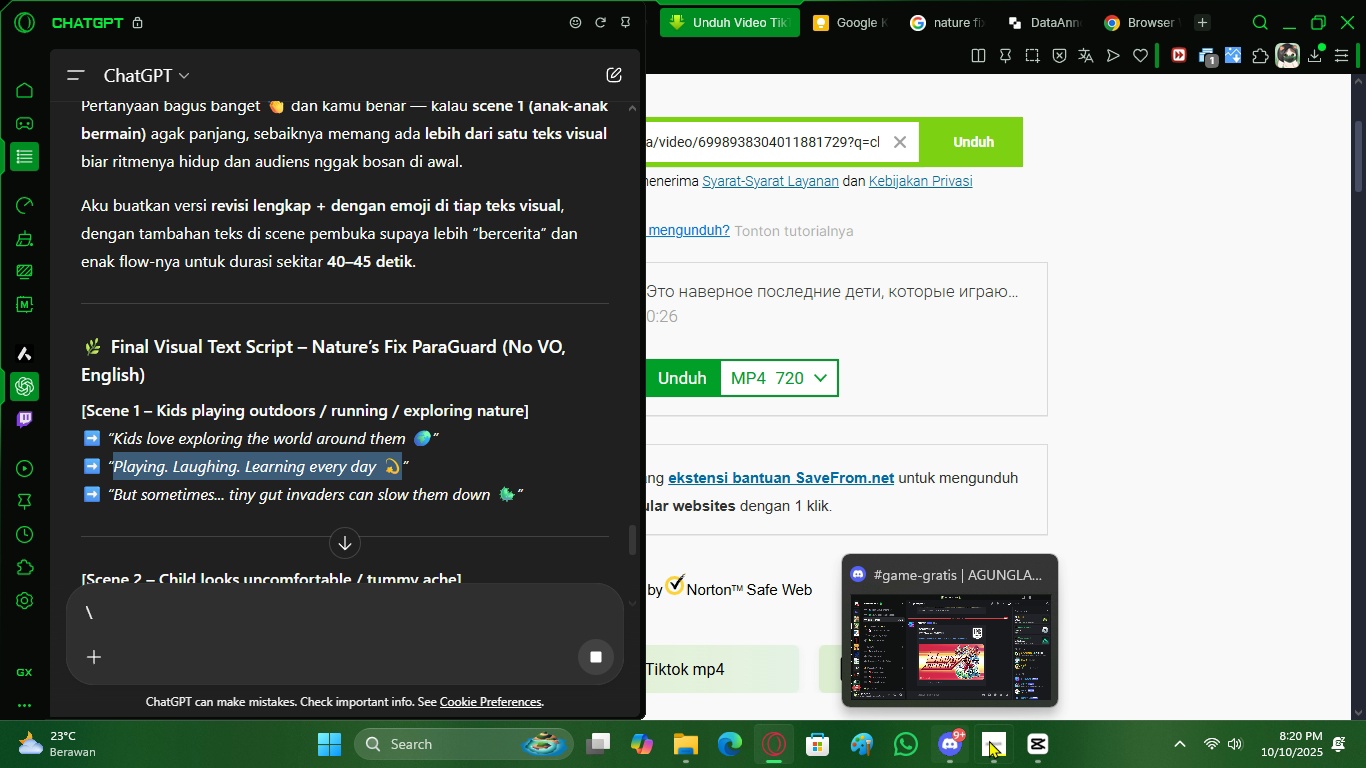 
left_click([1037, 742])
 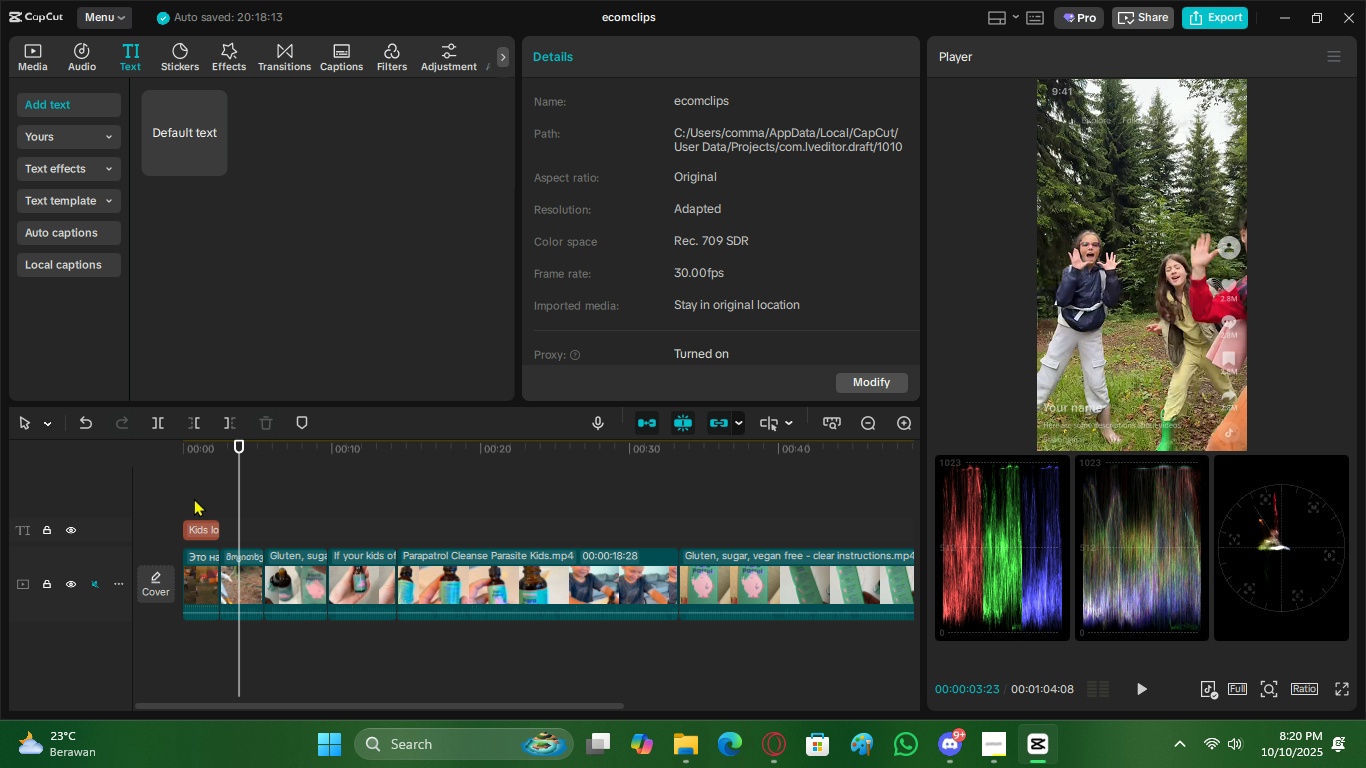 
left_click([194, 490])
 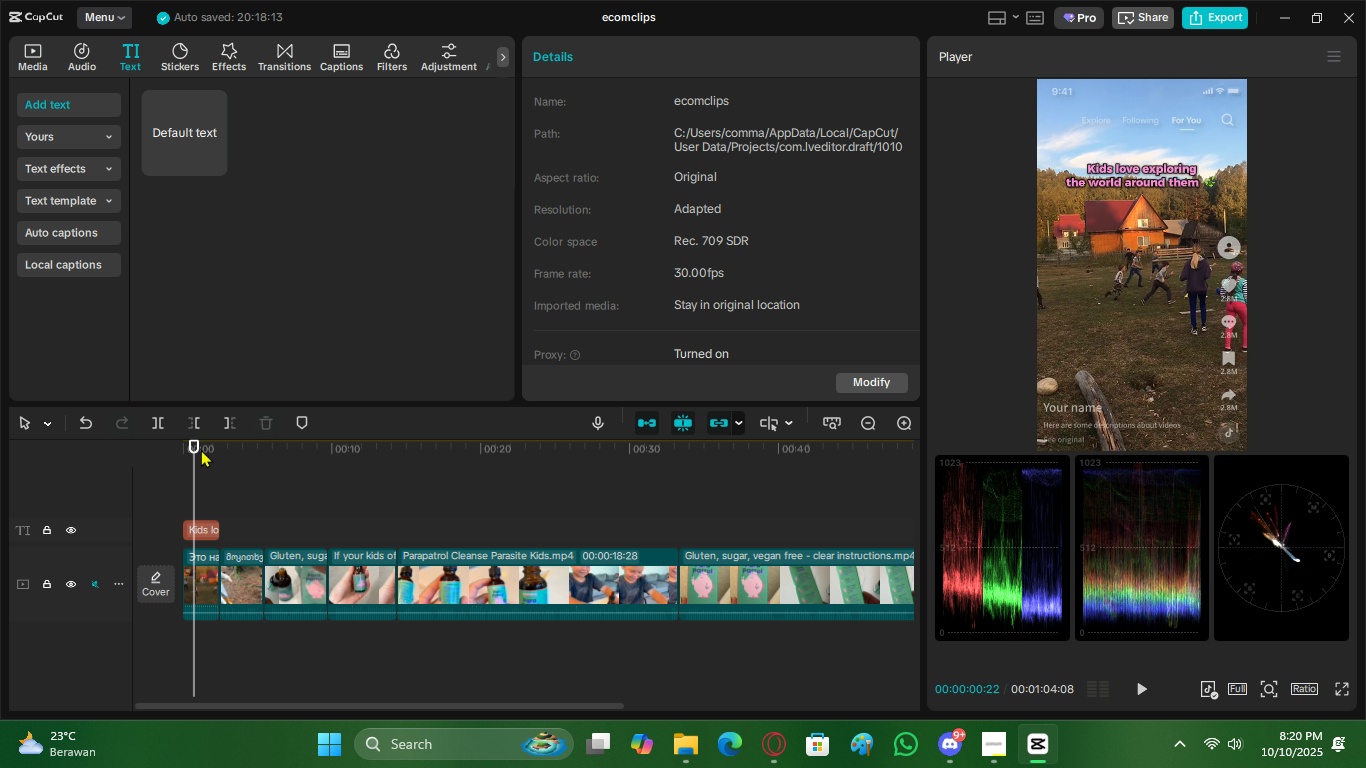 
left_click_drag(start_coordinate=[201, 447], to_coordinate=[165, 450])
 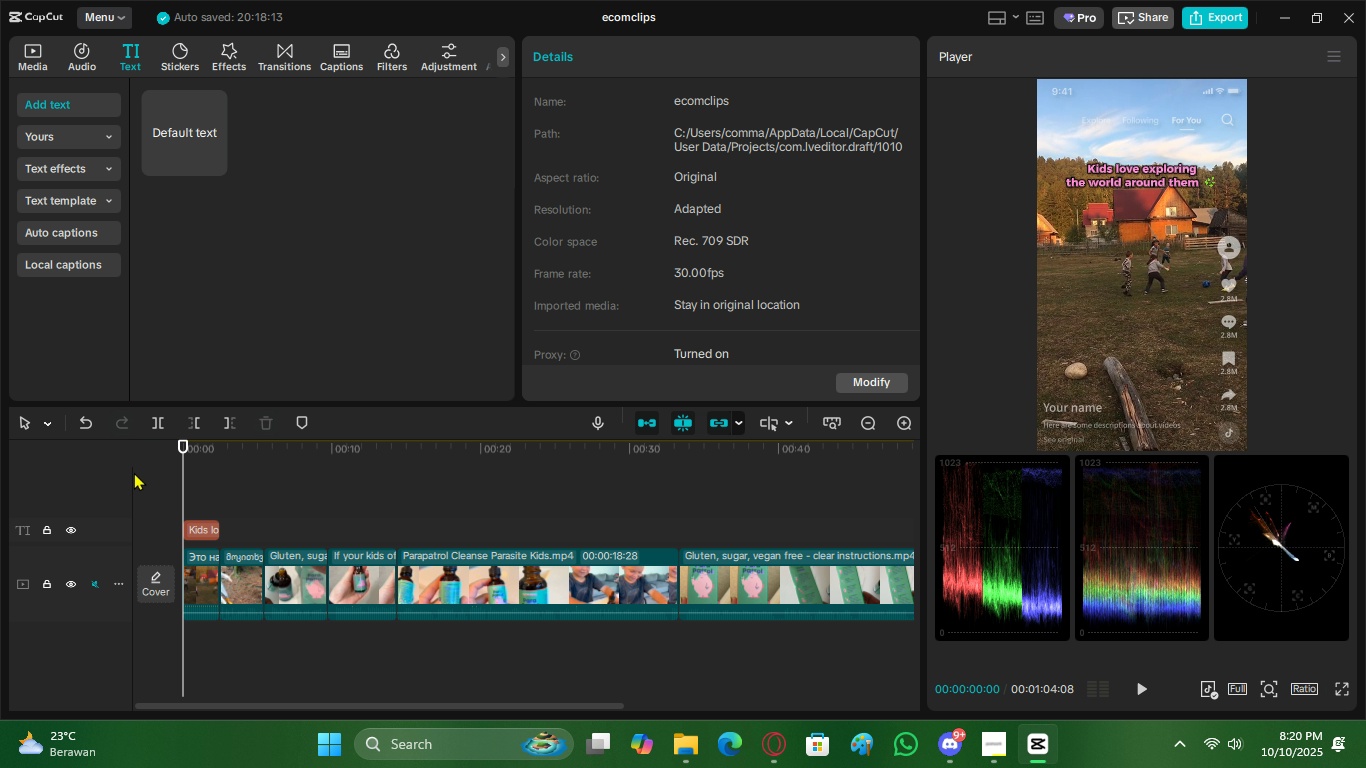 
key(Space)
 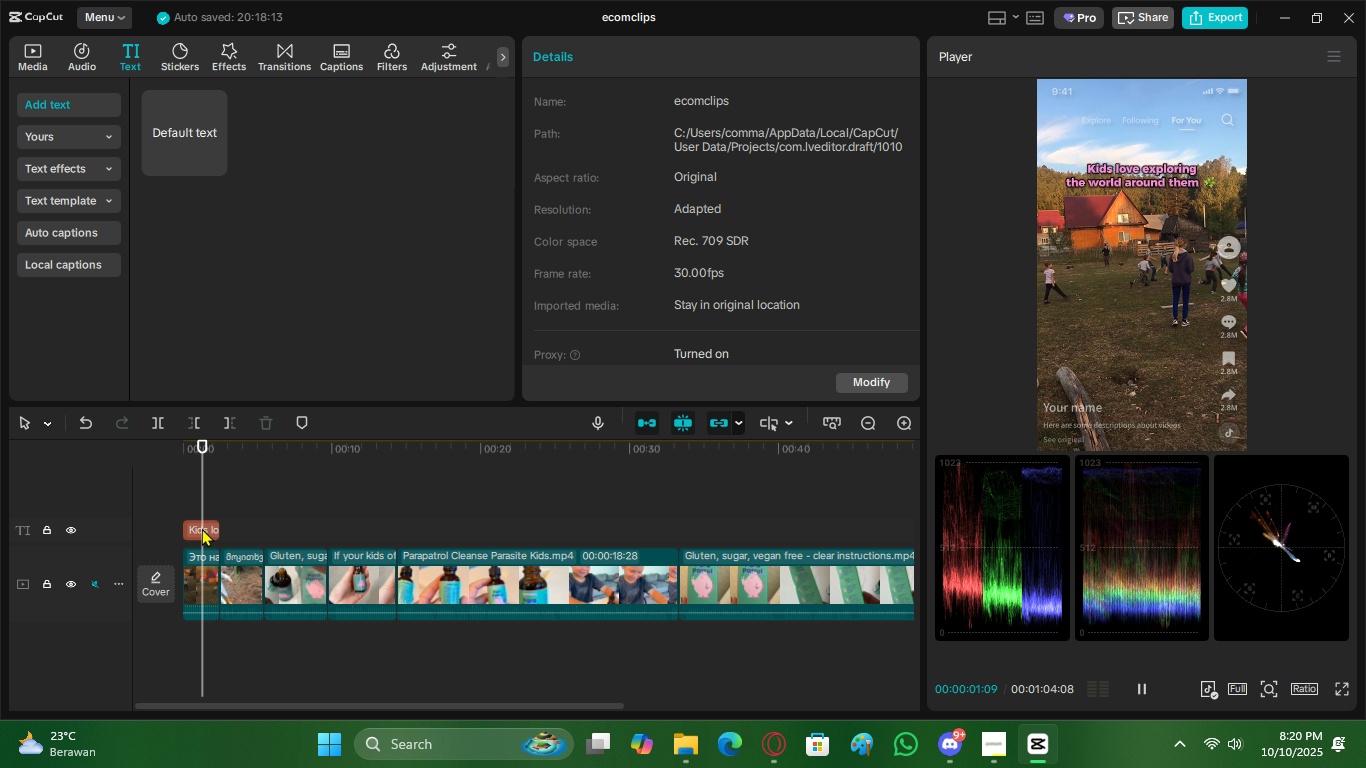 
key(Space)
 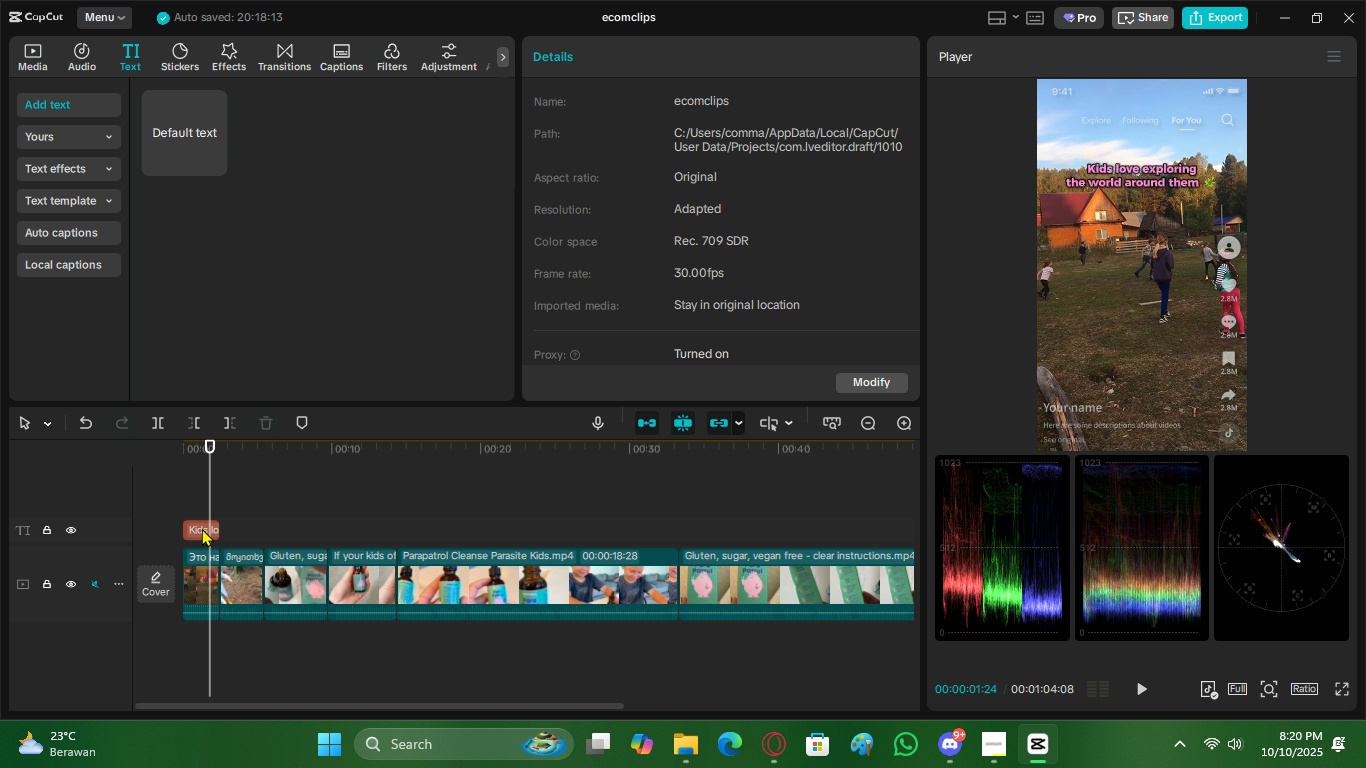 
key(Space)
 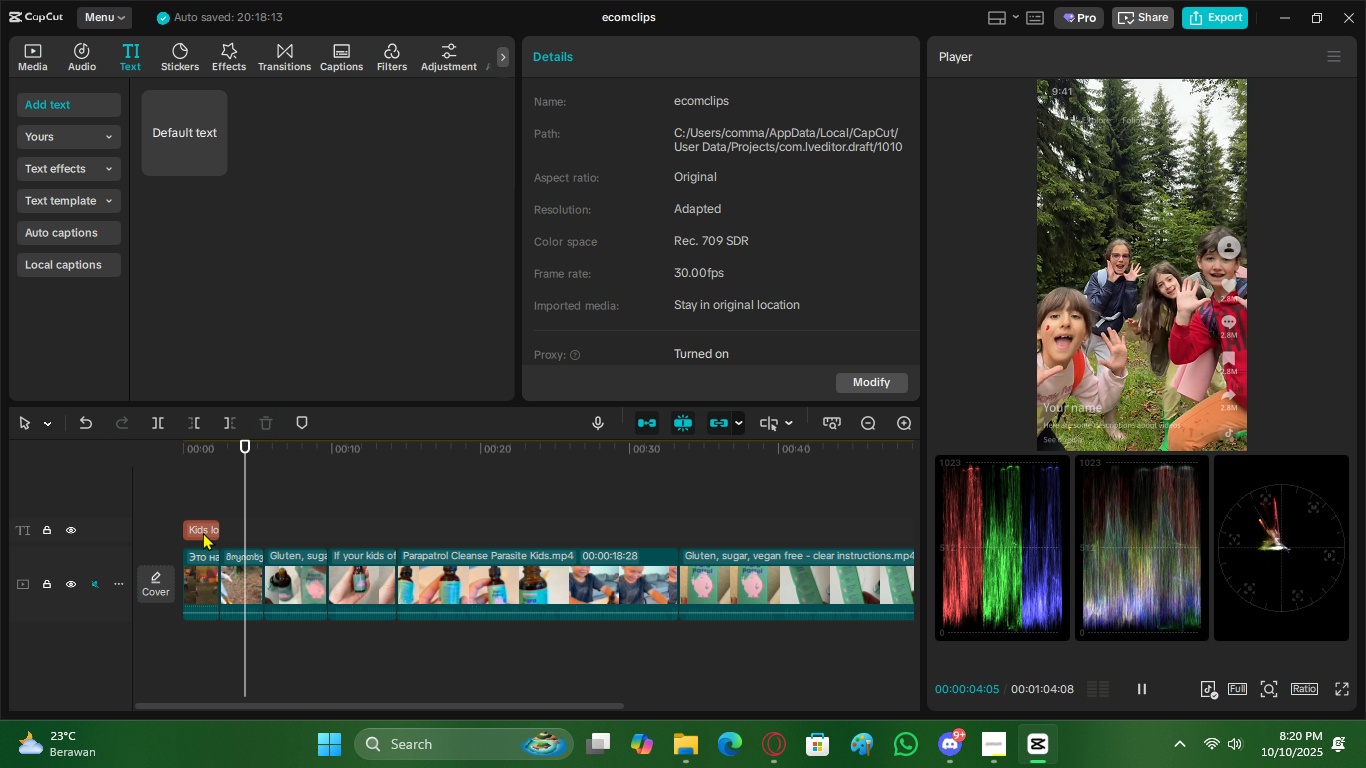 
key(Space)
 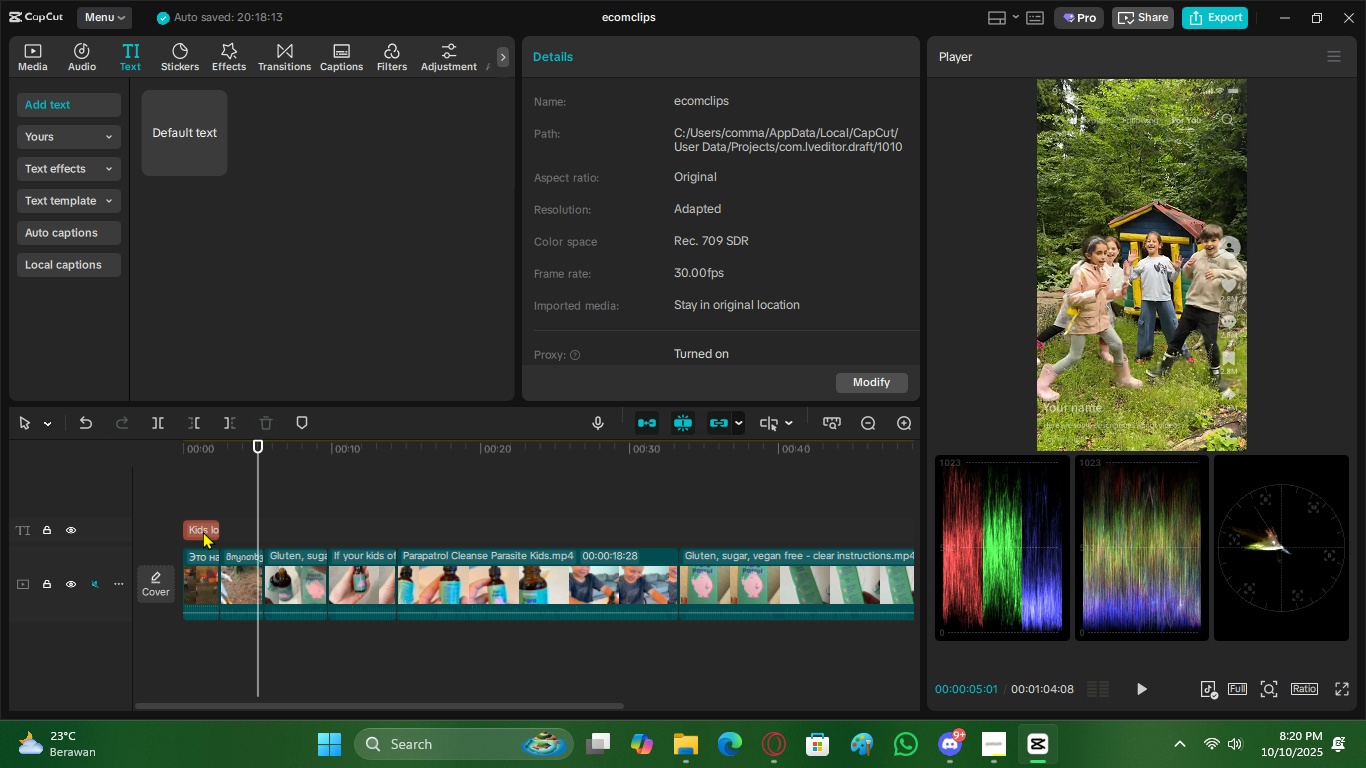 
left_click([203, 531])
 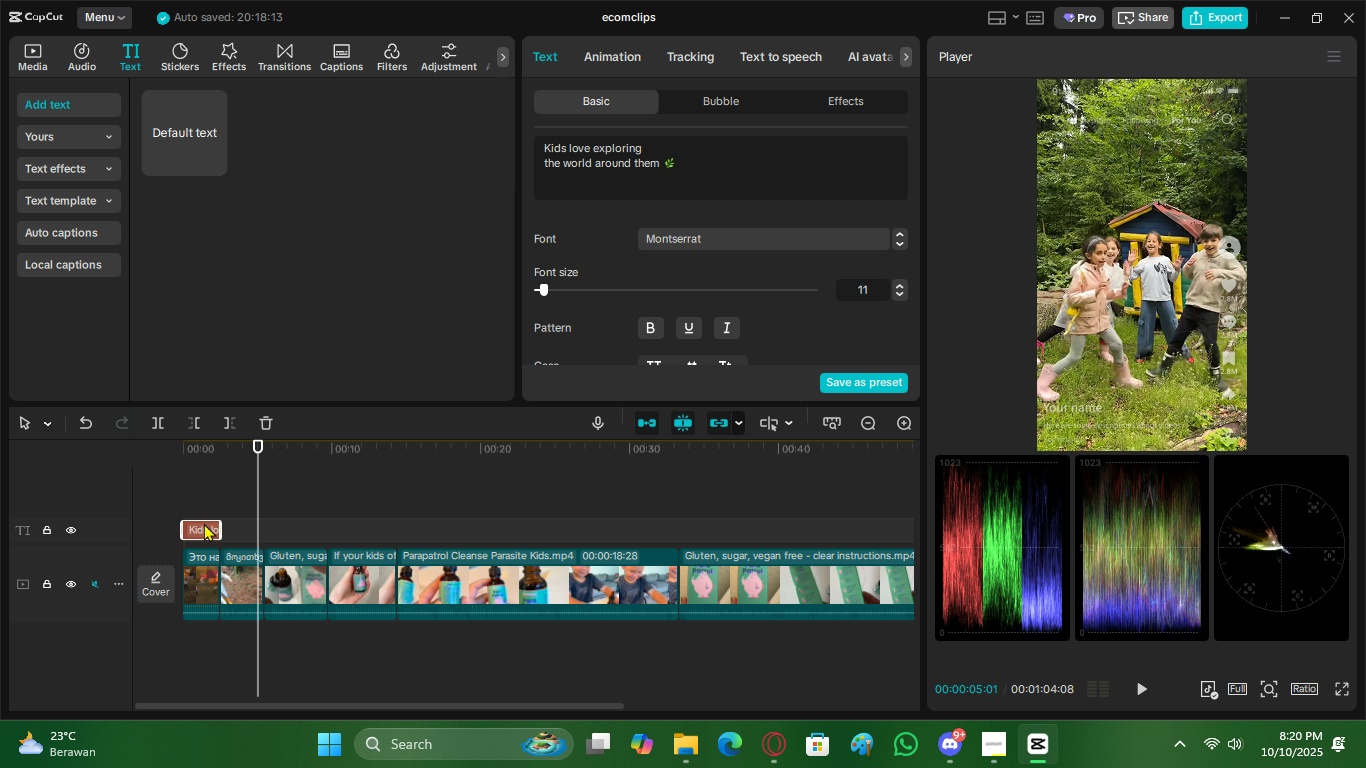 
left_click([205, 506])
 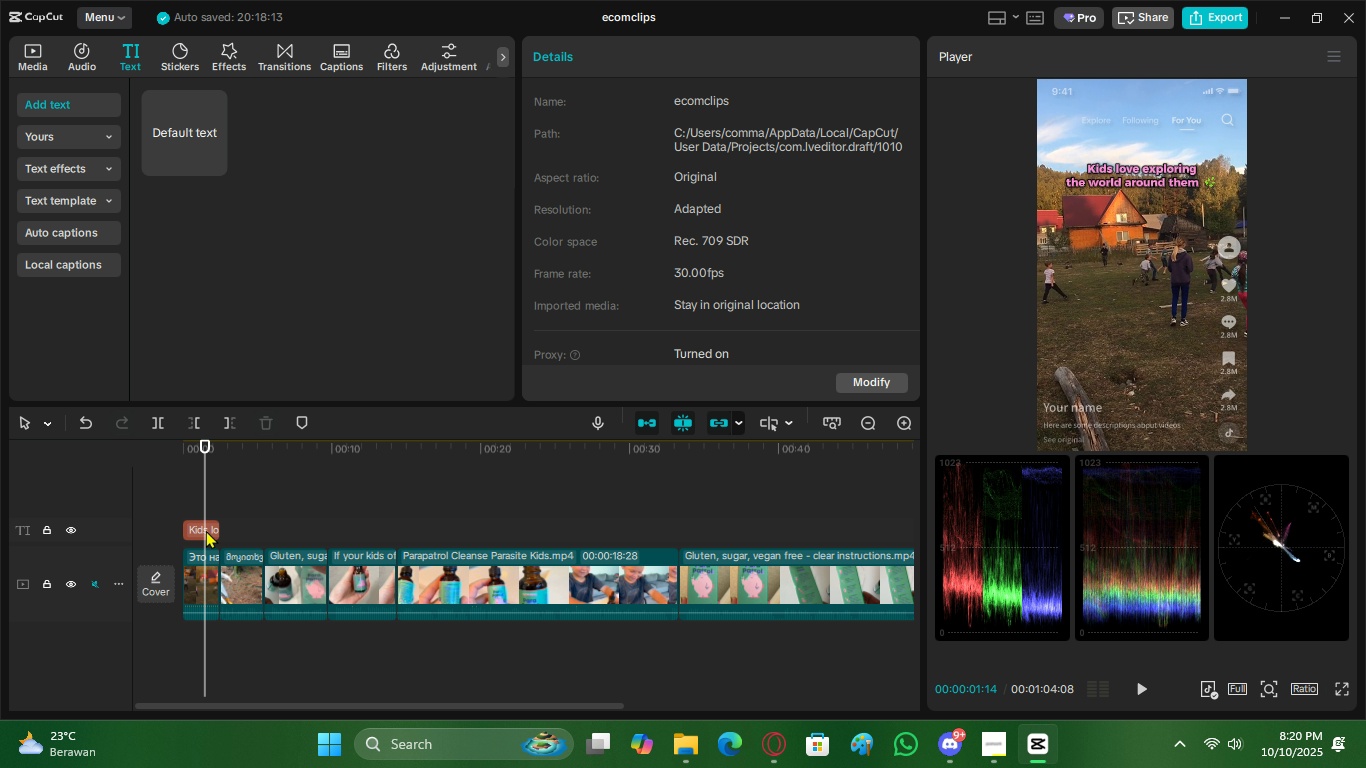 
hold_key(key=AltLeft, duration=1.5)
left_click_drag(start_coordinate=[206, 530], to_coordinate=[245, 535])
 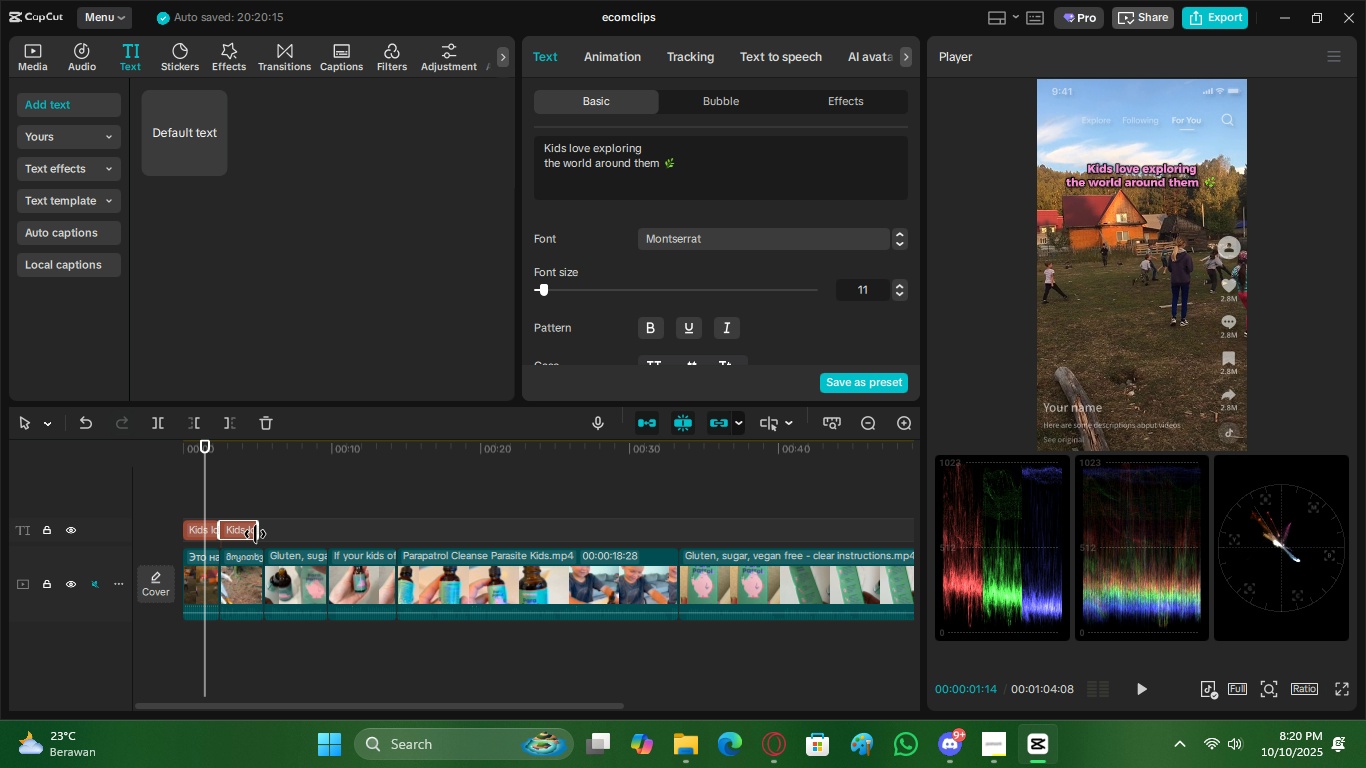 
key(Alt+AltLeft)
 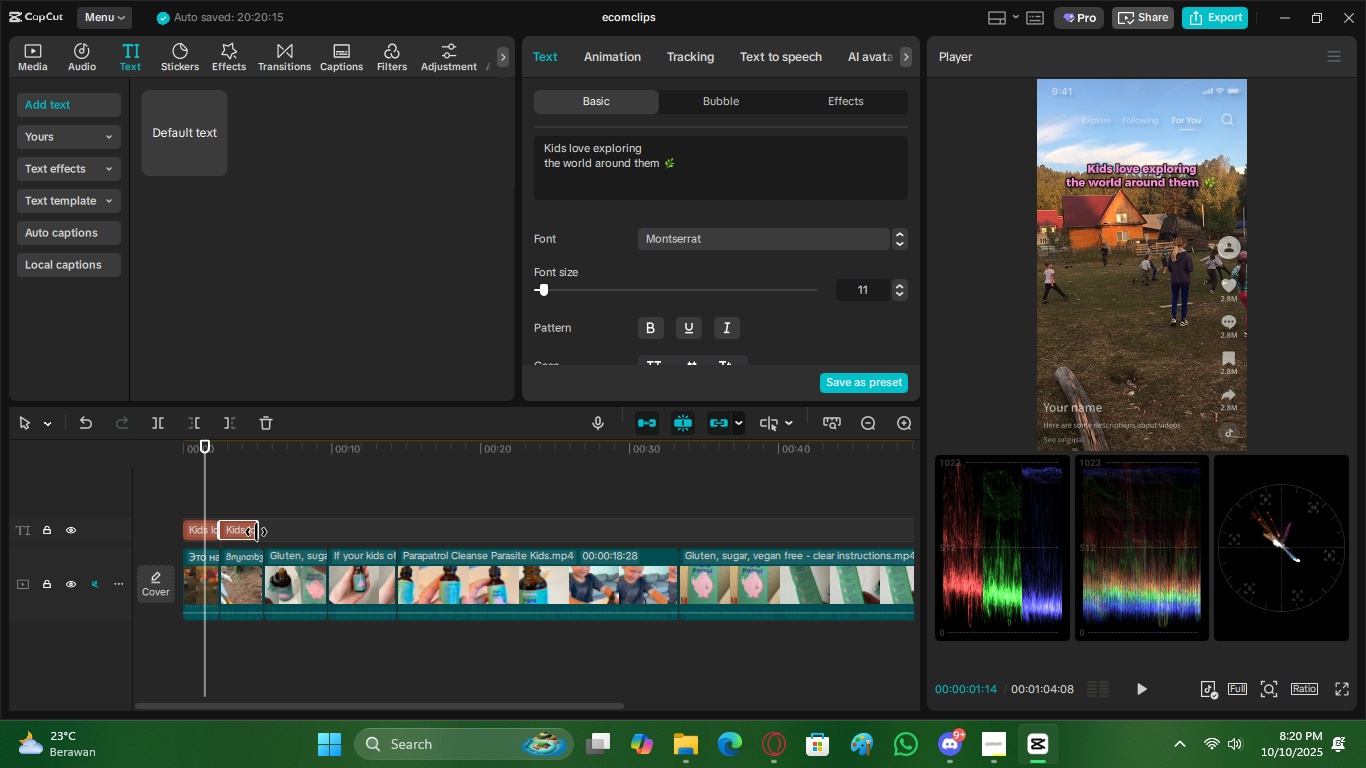 
key(Alt+AltLeft)
 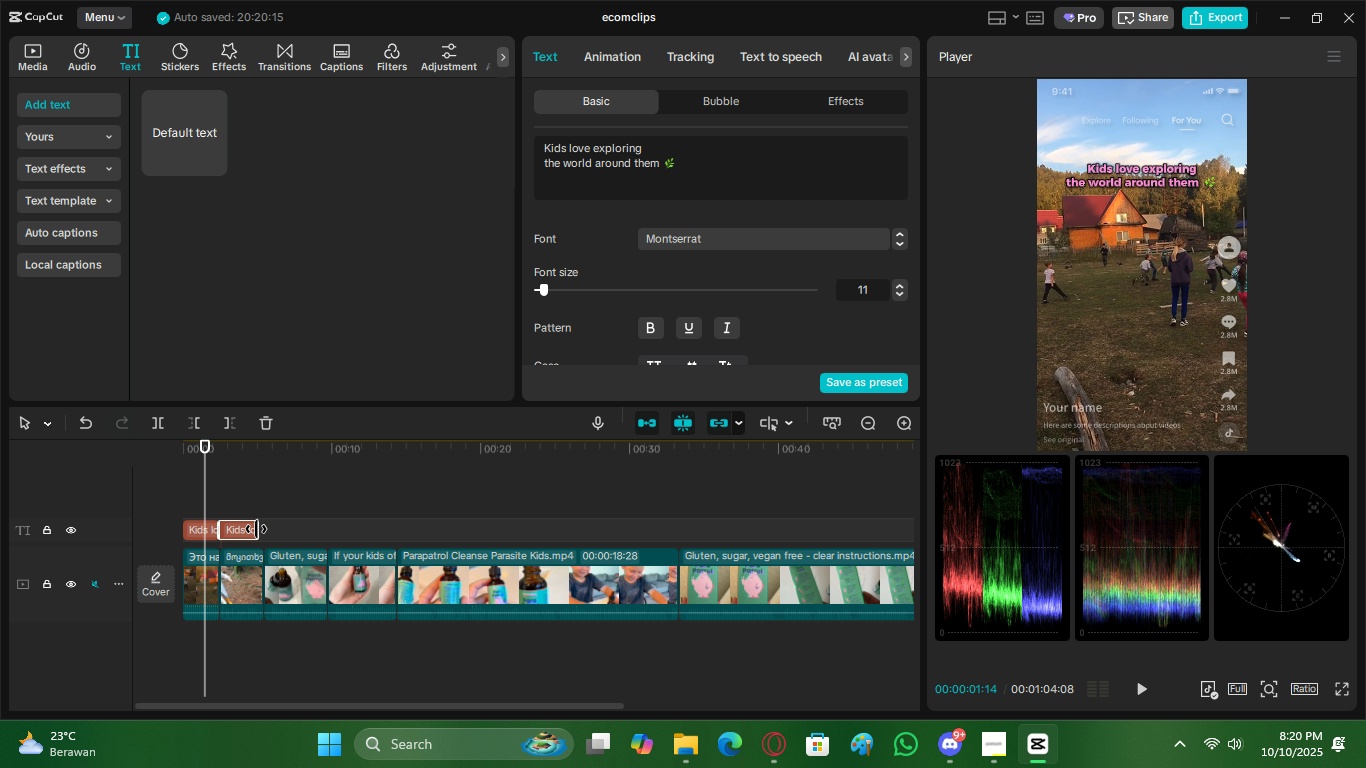 
key(Alt+AltLeft)
 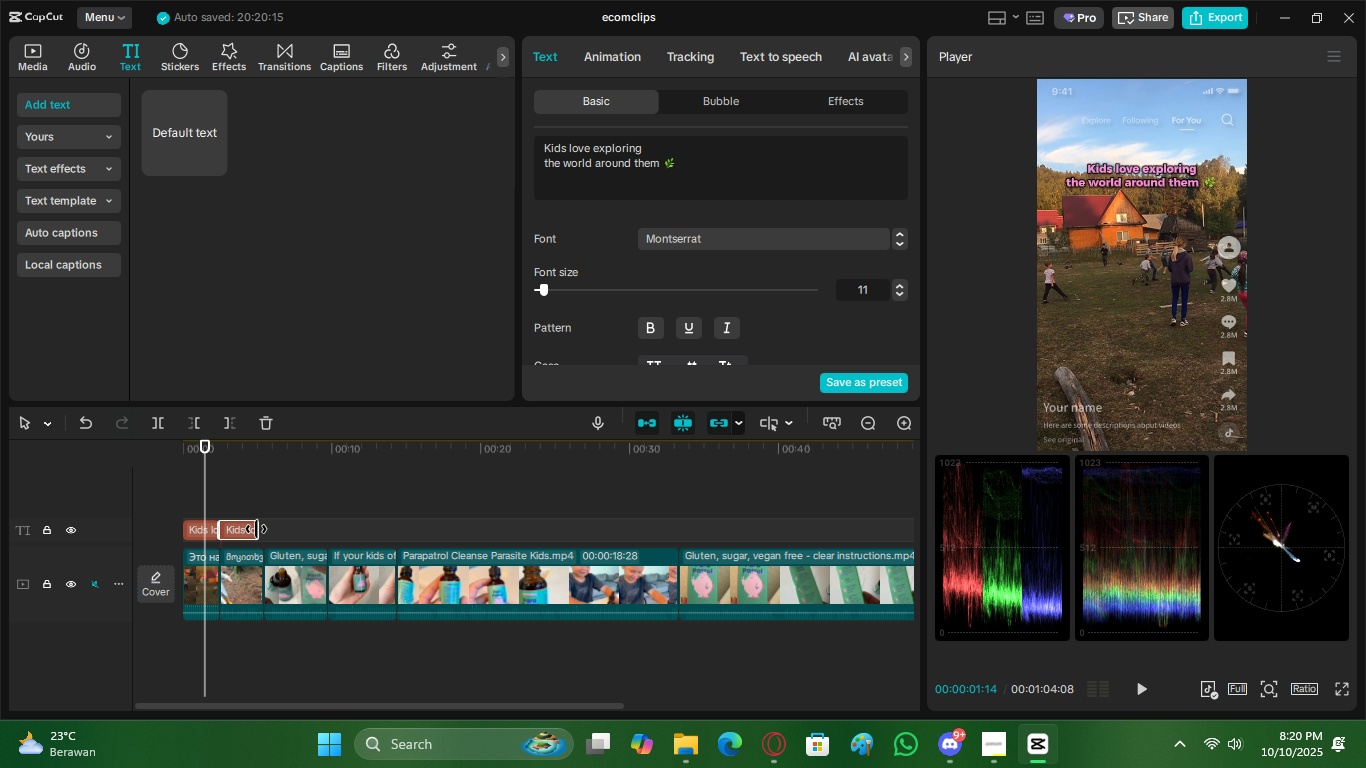 
key(Alt+AltLeft)
 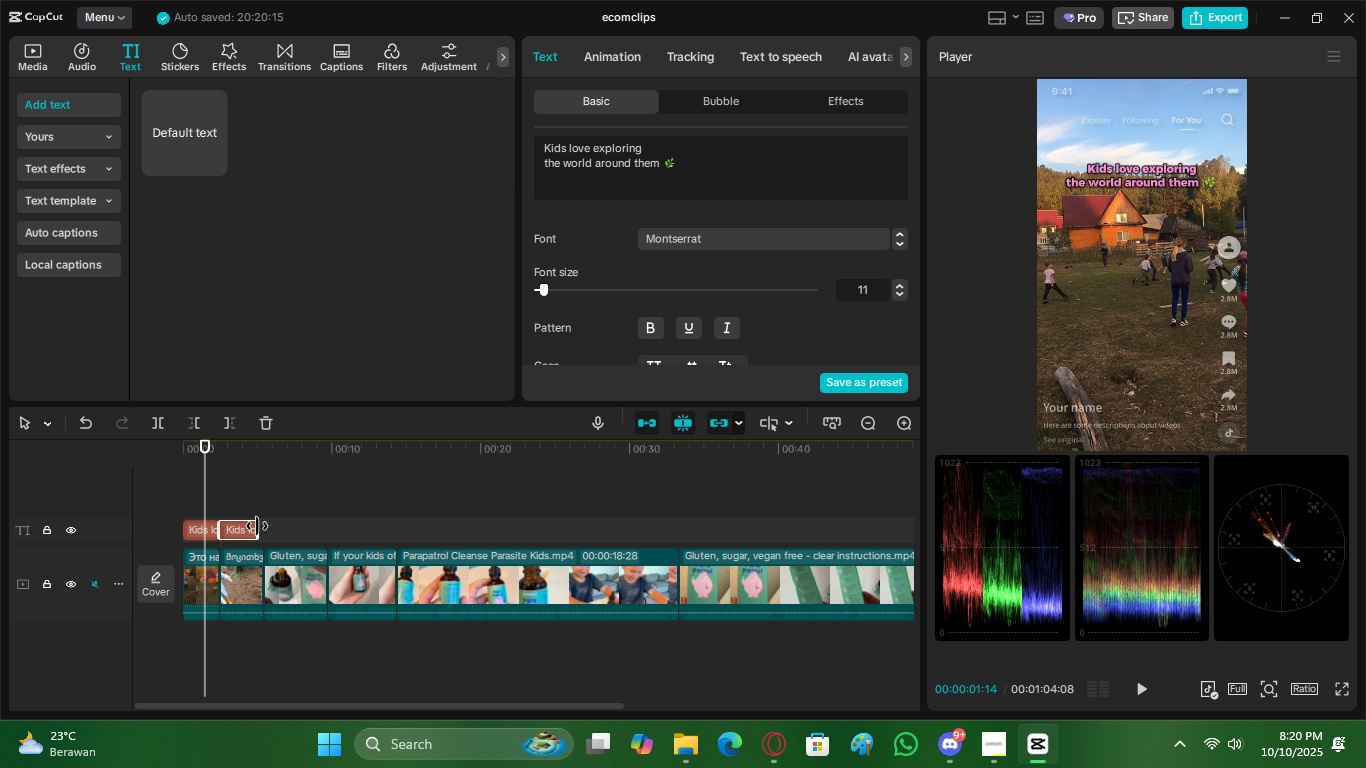 
key(Alt+AltLeft)
 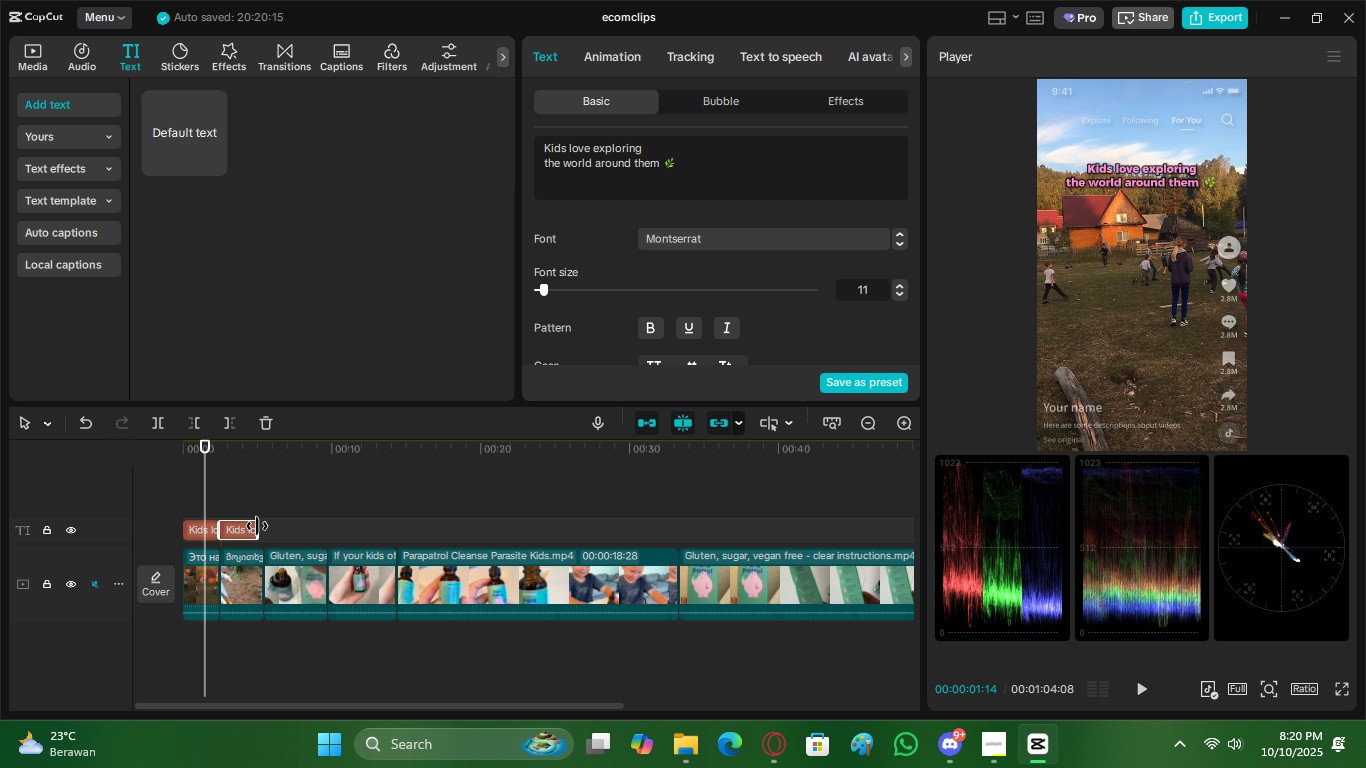 
key(Alt+AltLeft)
 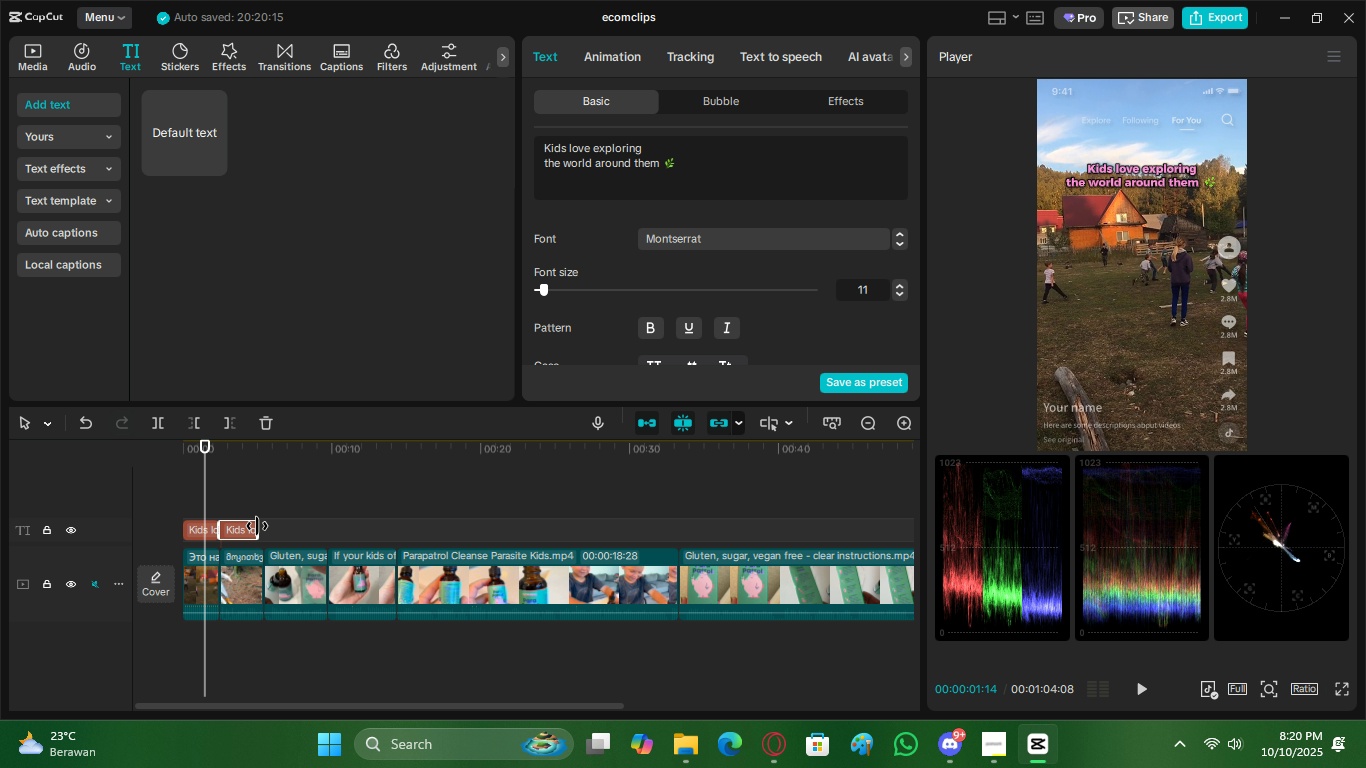 
key(Alt+AltLeft)
 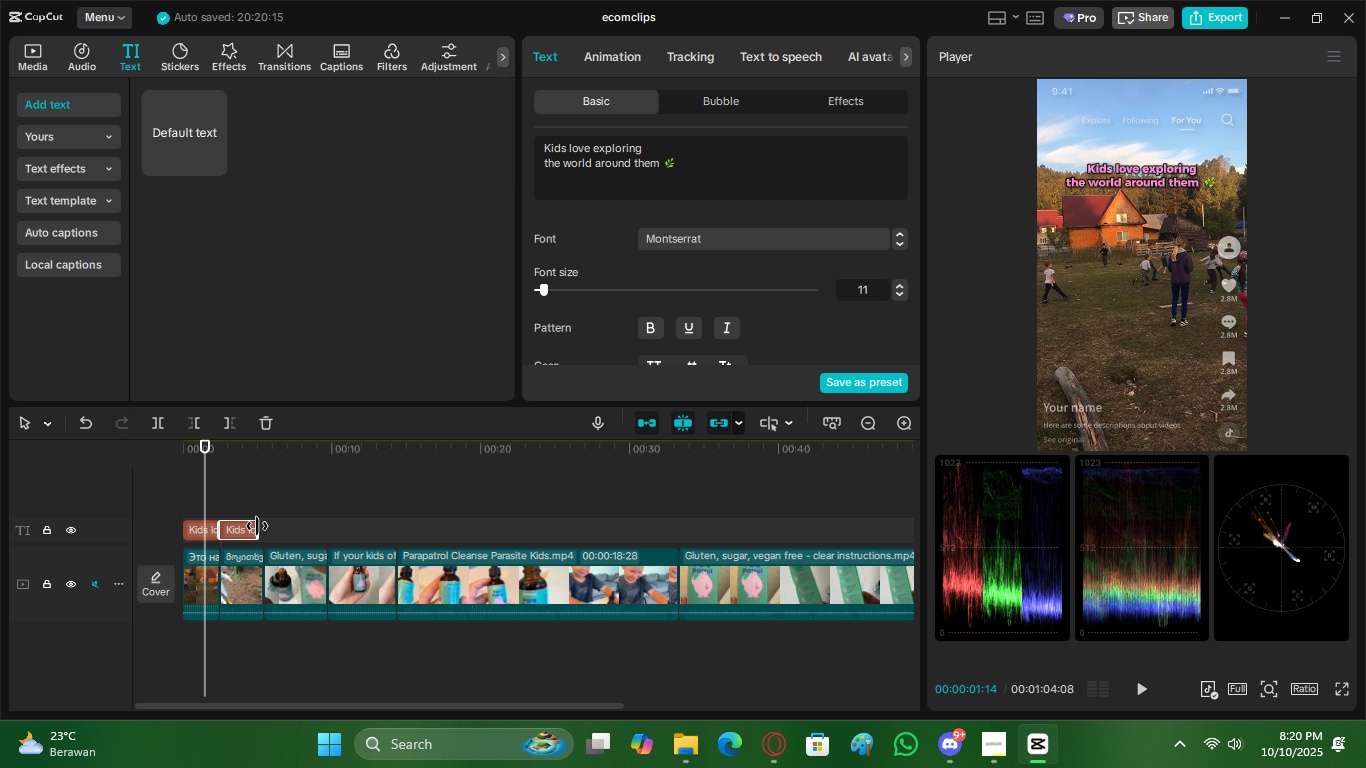 
key(Alt+AltLeft)
 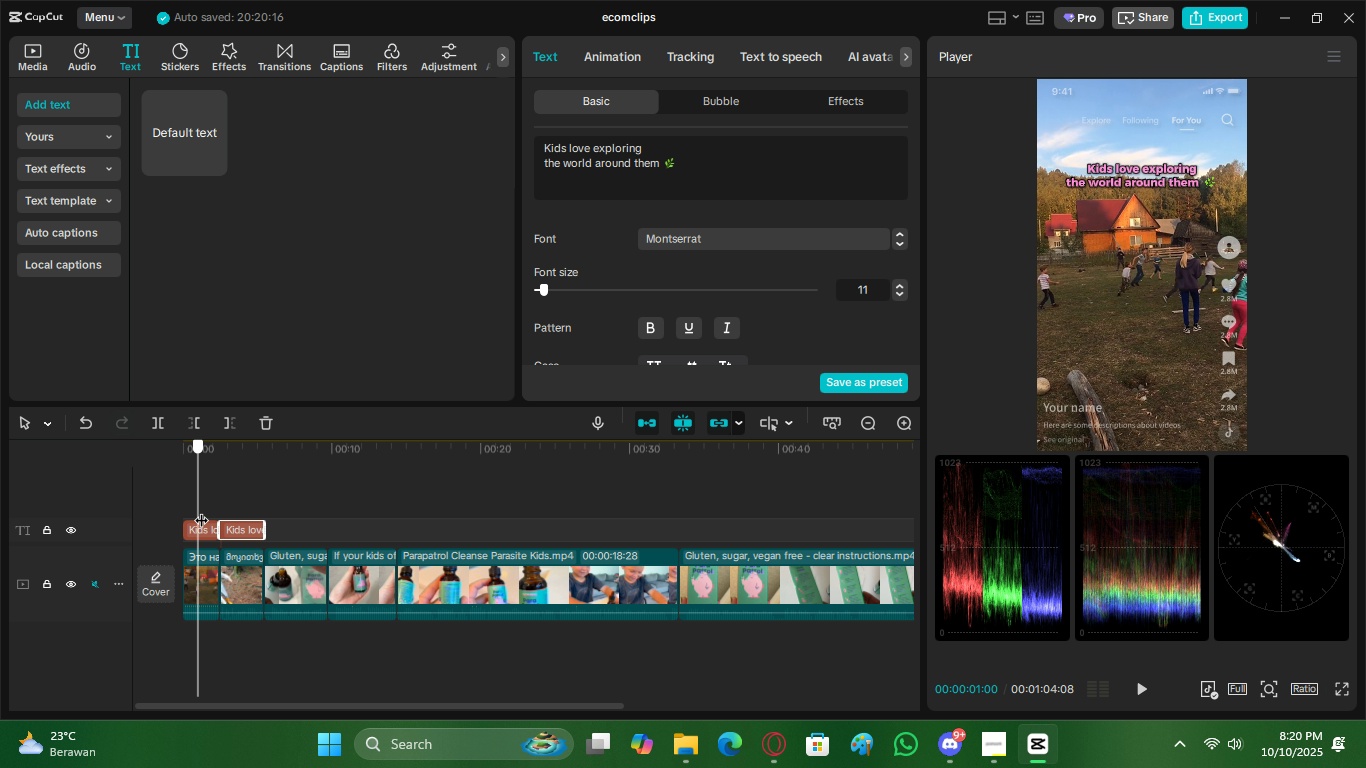 
double_click([209, 524])
 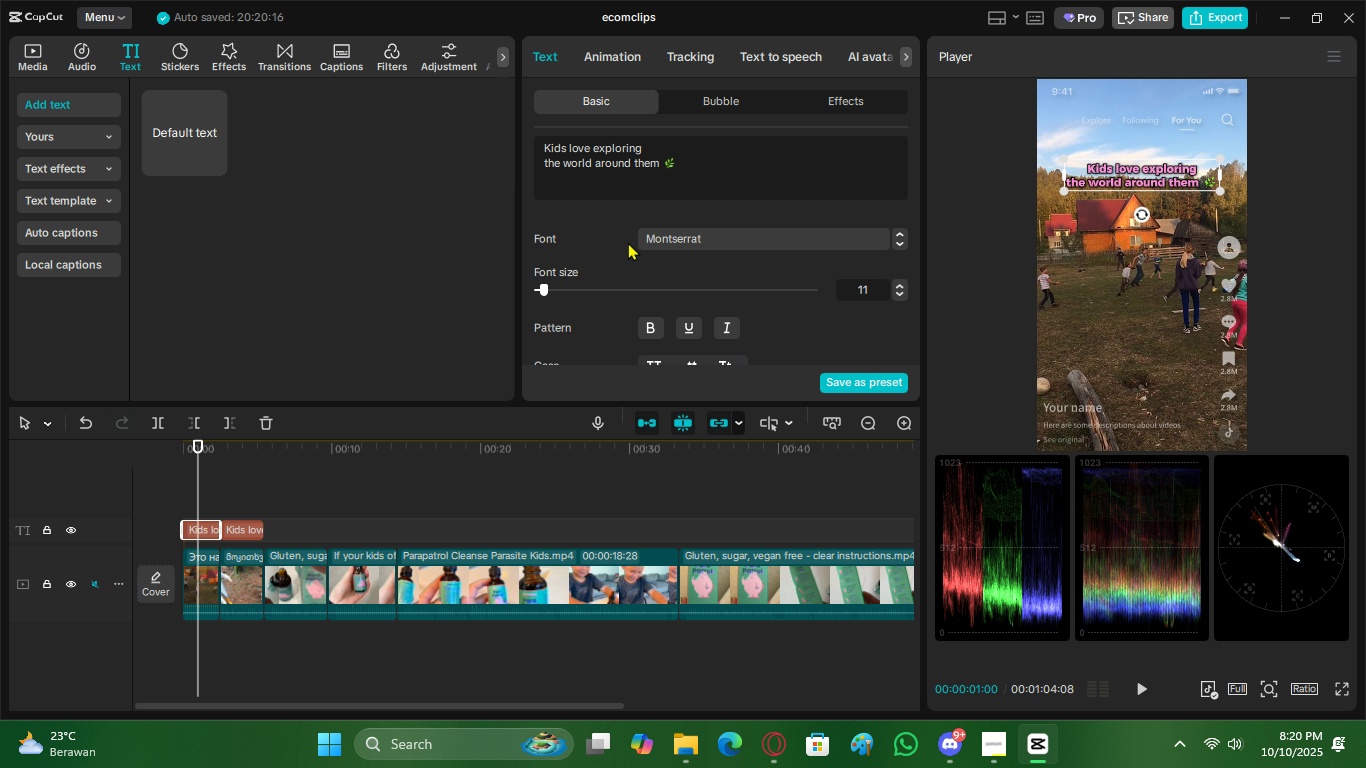 
scroll: coordinate [672, 275], scroll_direction: up, amount: 1.0
 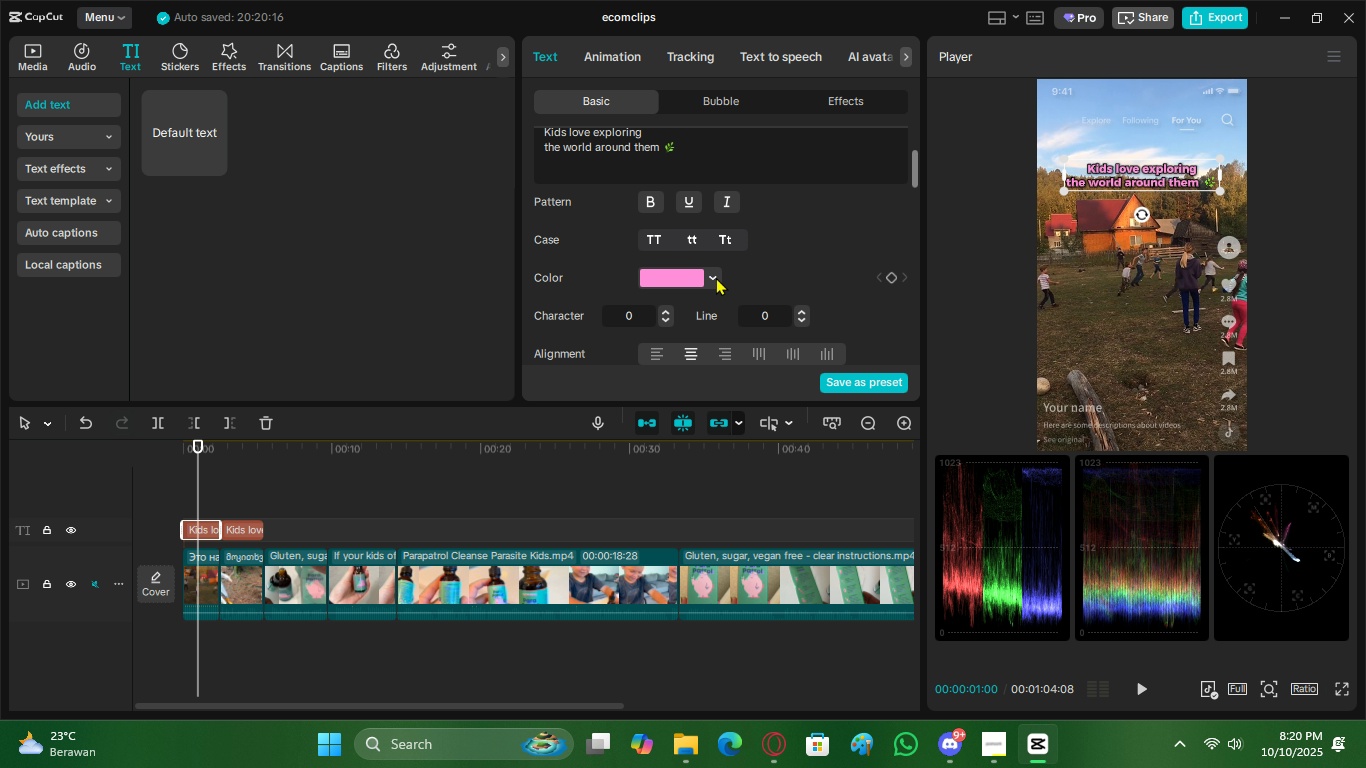 
left_click([716, 277])
 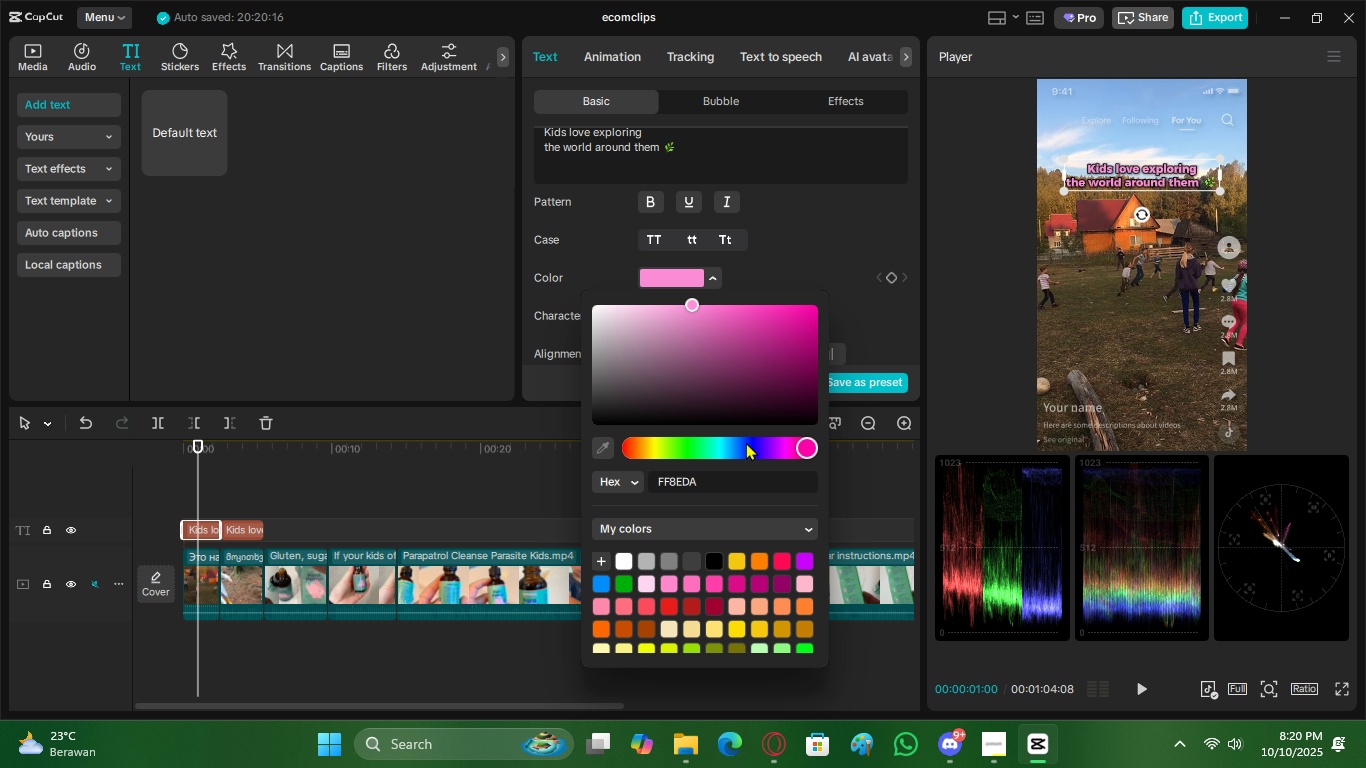 
left_click_drag(start_coordinate=[724, 444], to_coordinate=[716, 445])
 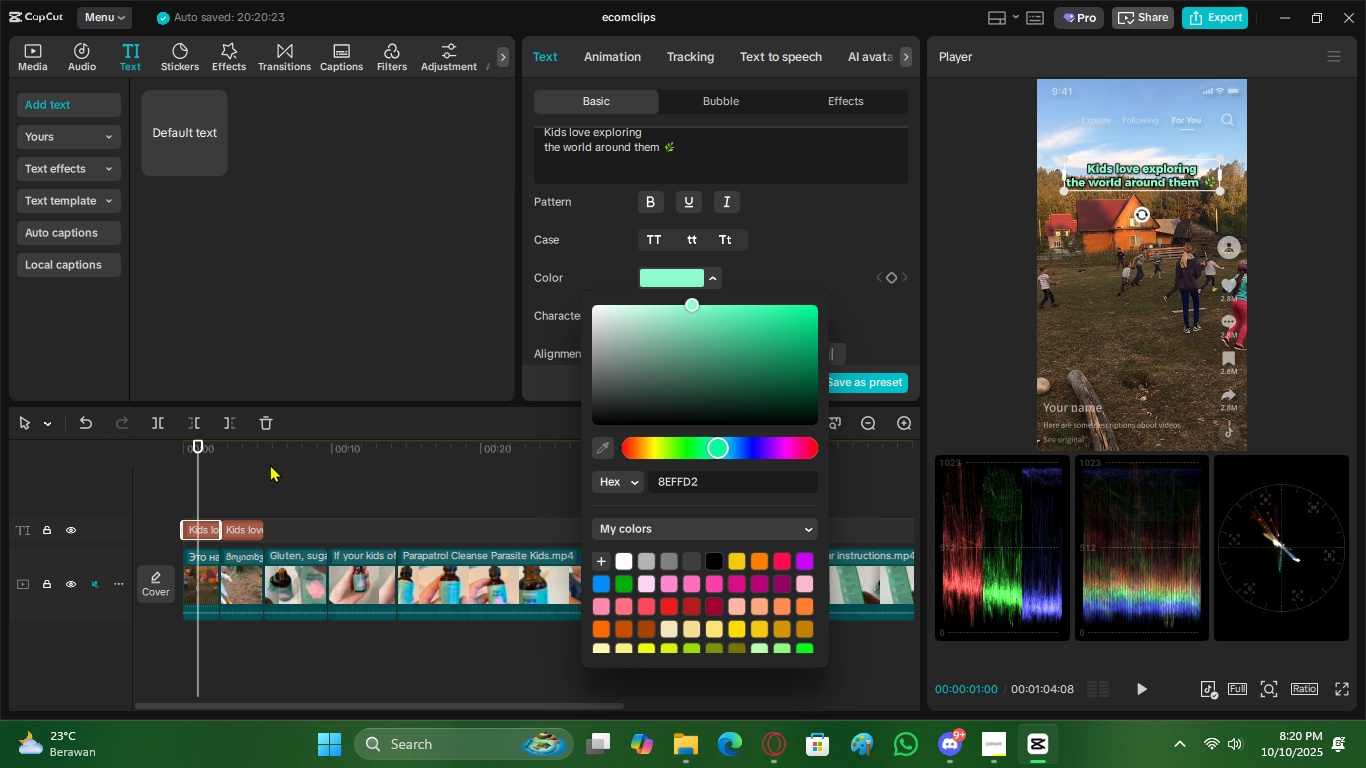 
left_click([222, 486])
 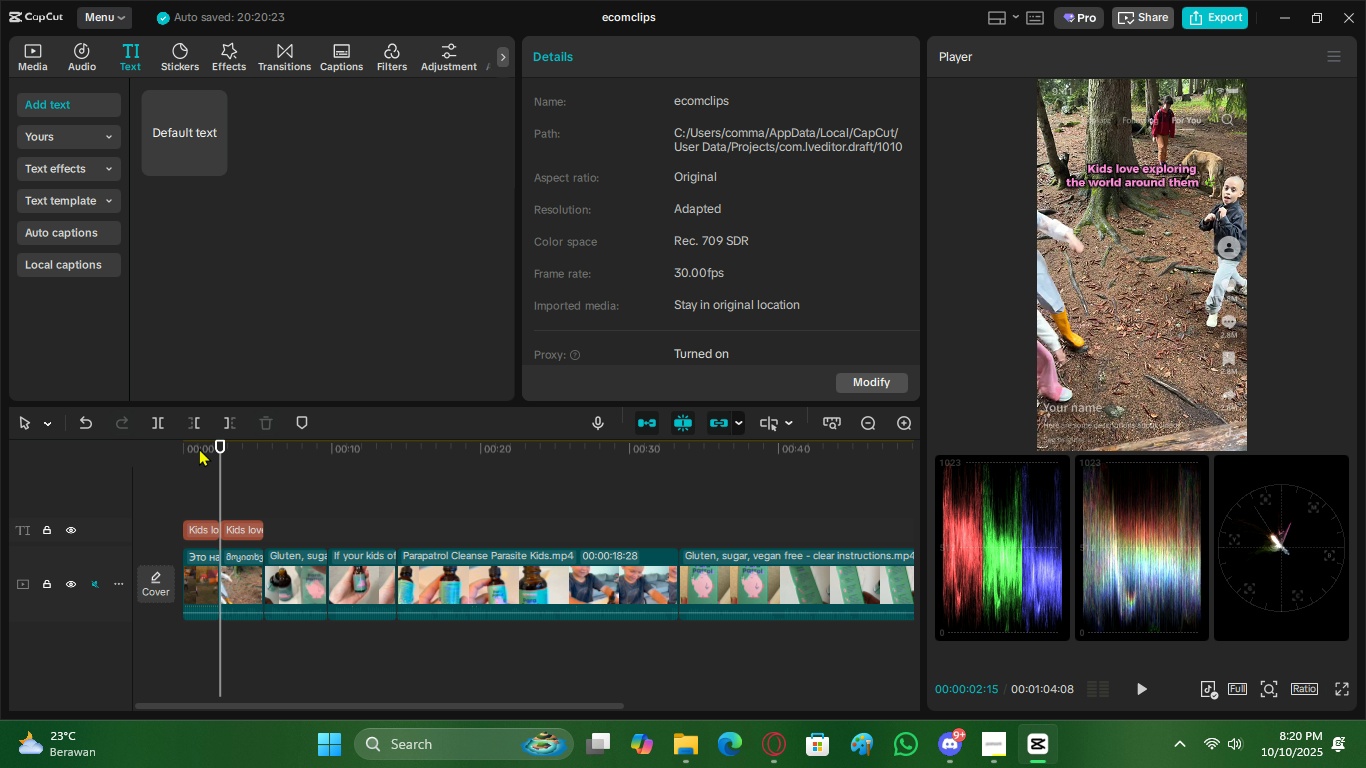 
left_click_drag(start_coordinate=[198, 447], to_coordinate=[59, 439])
 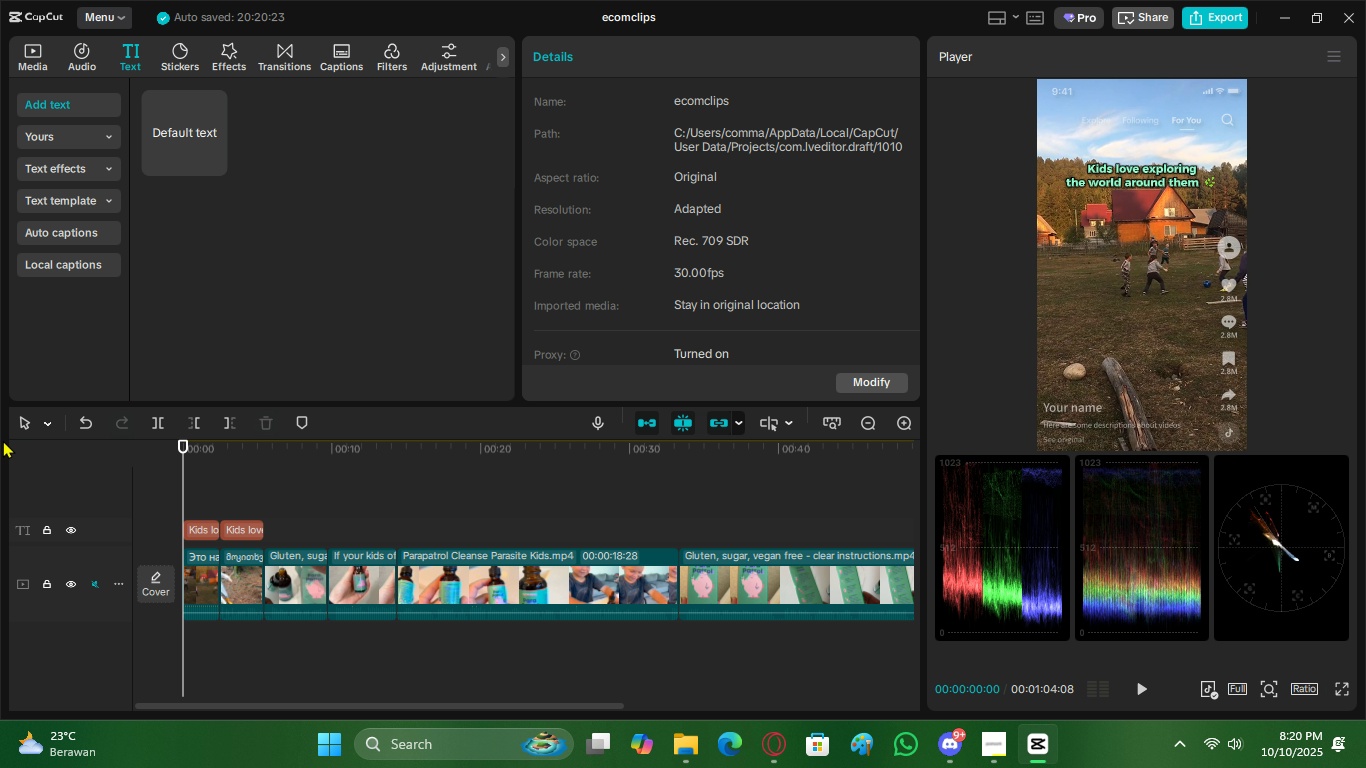 
key(Space)
 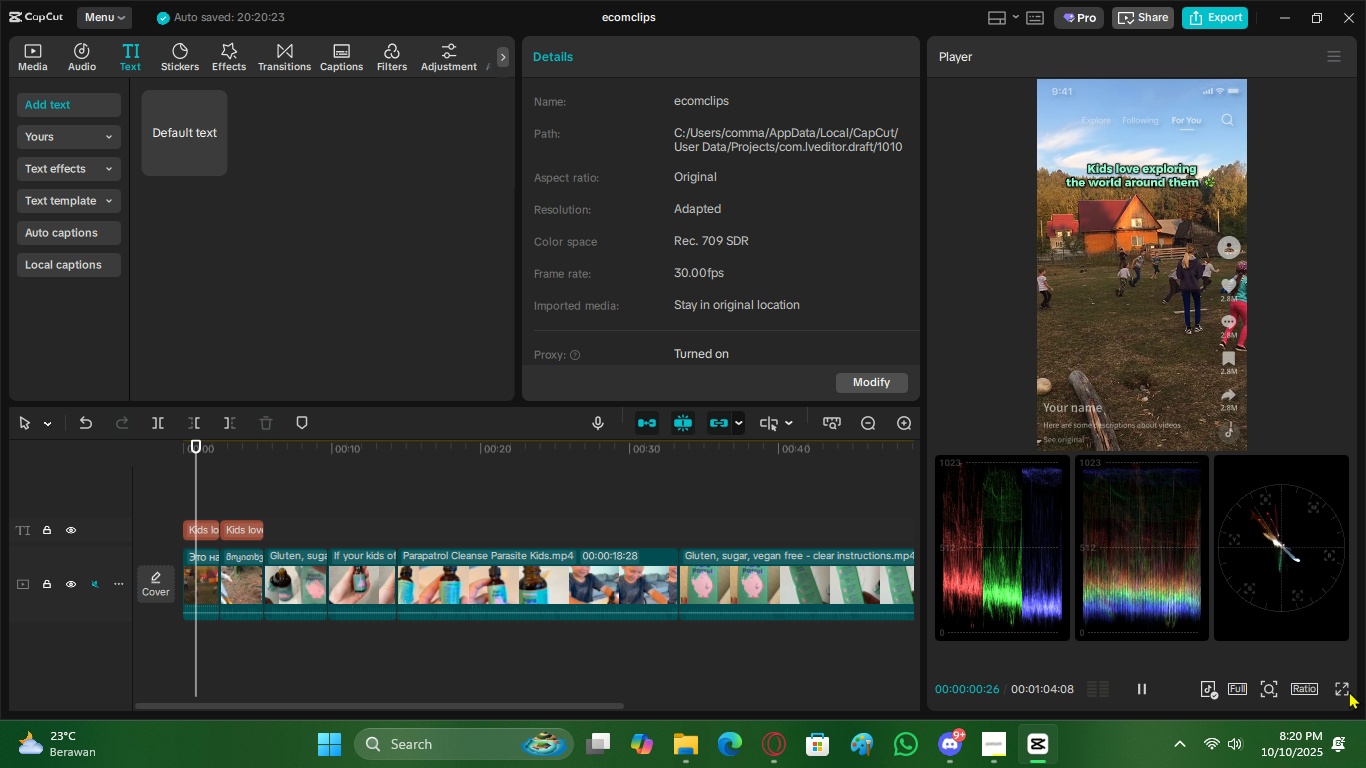 
left_click([1344, 688])
 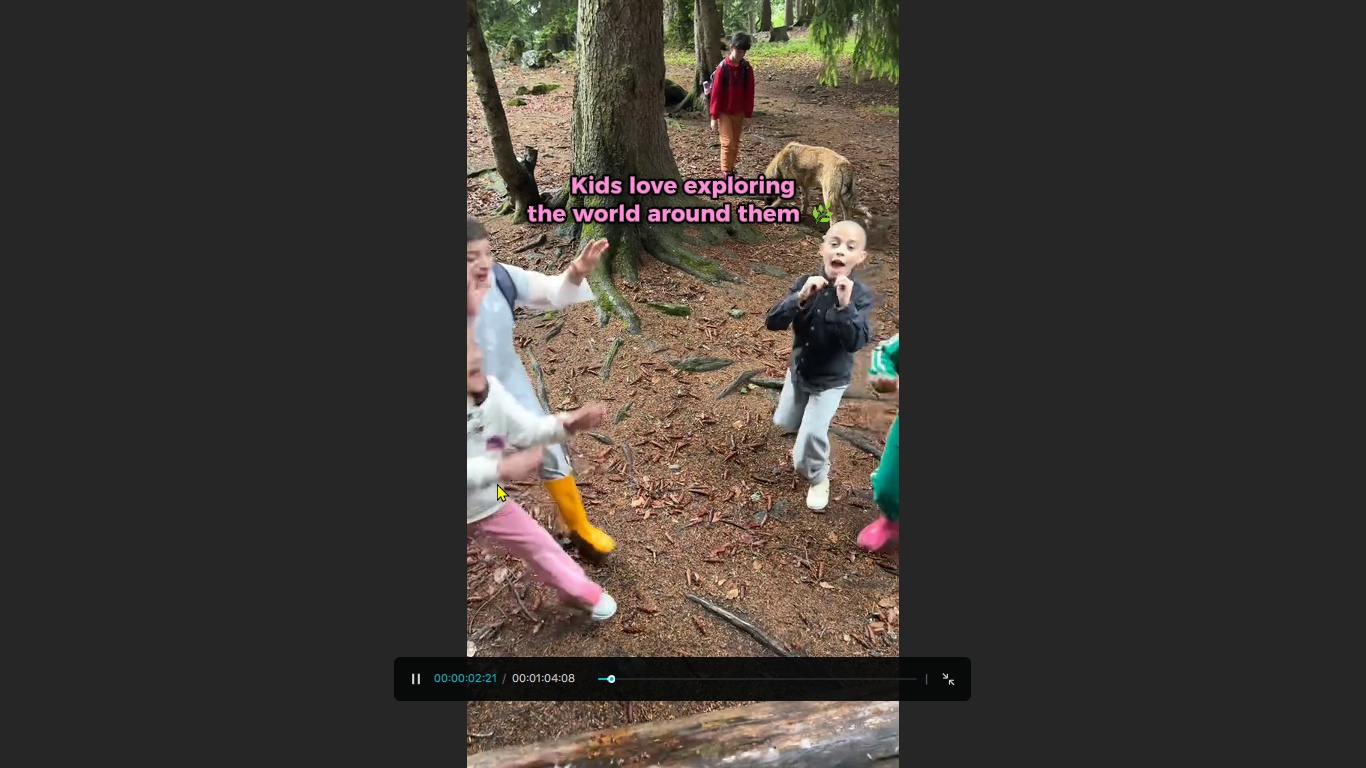 
key(Space)
 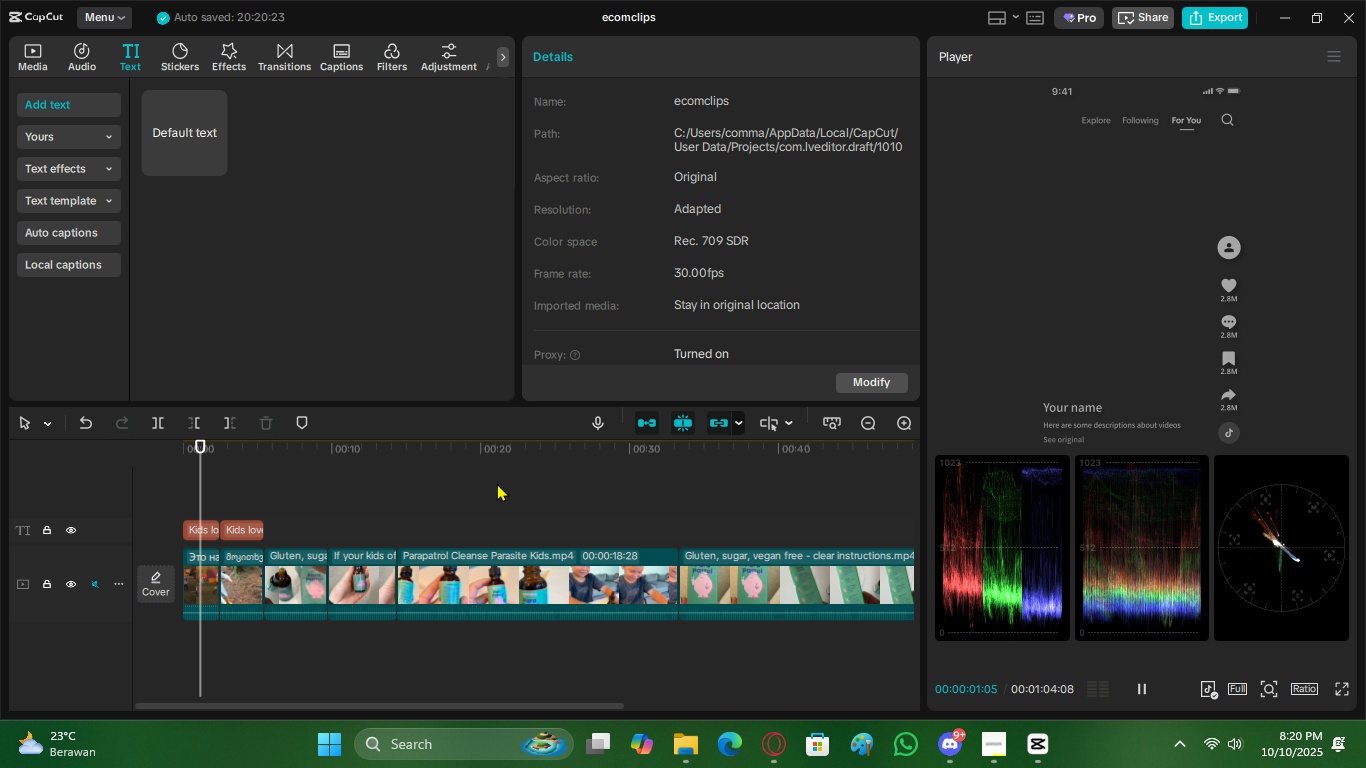 
key(Escape)
 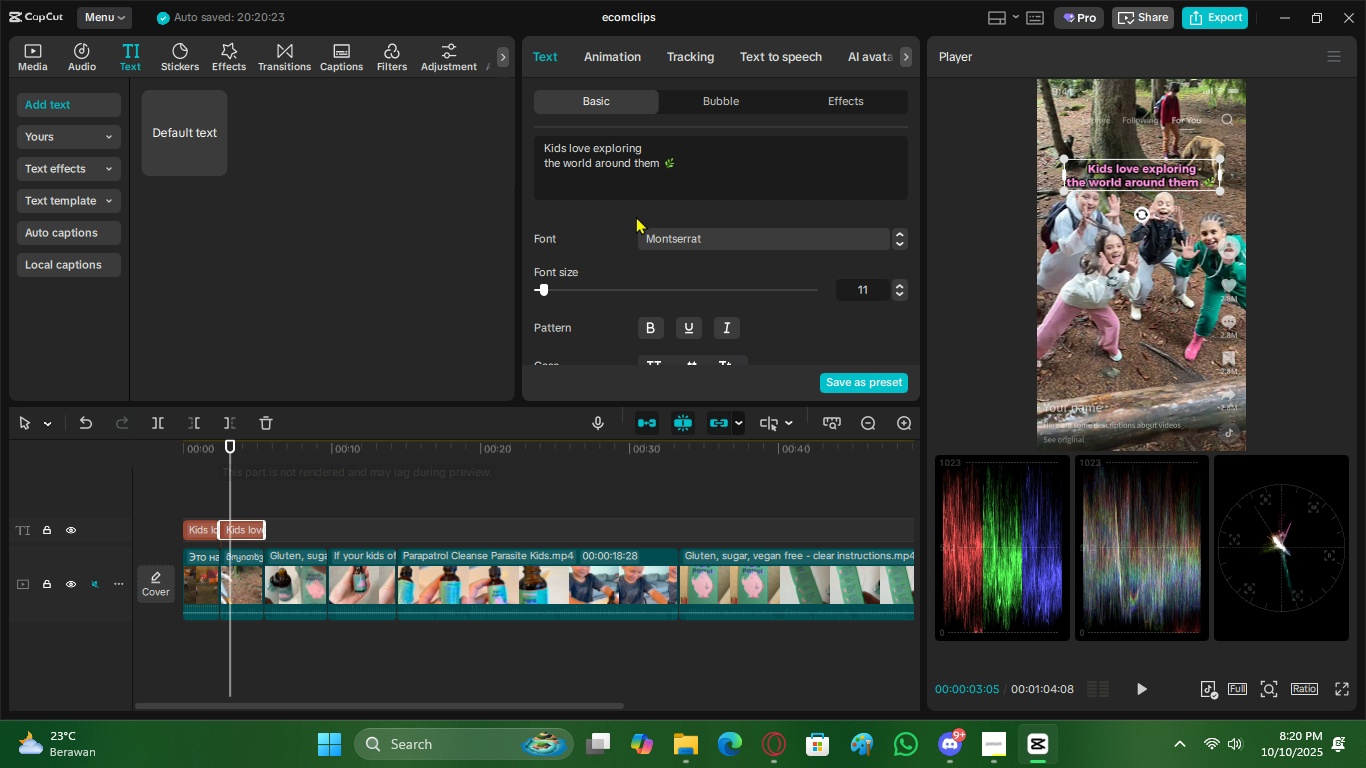 
left_click([692, 162])
 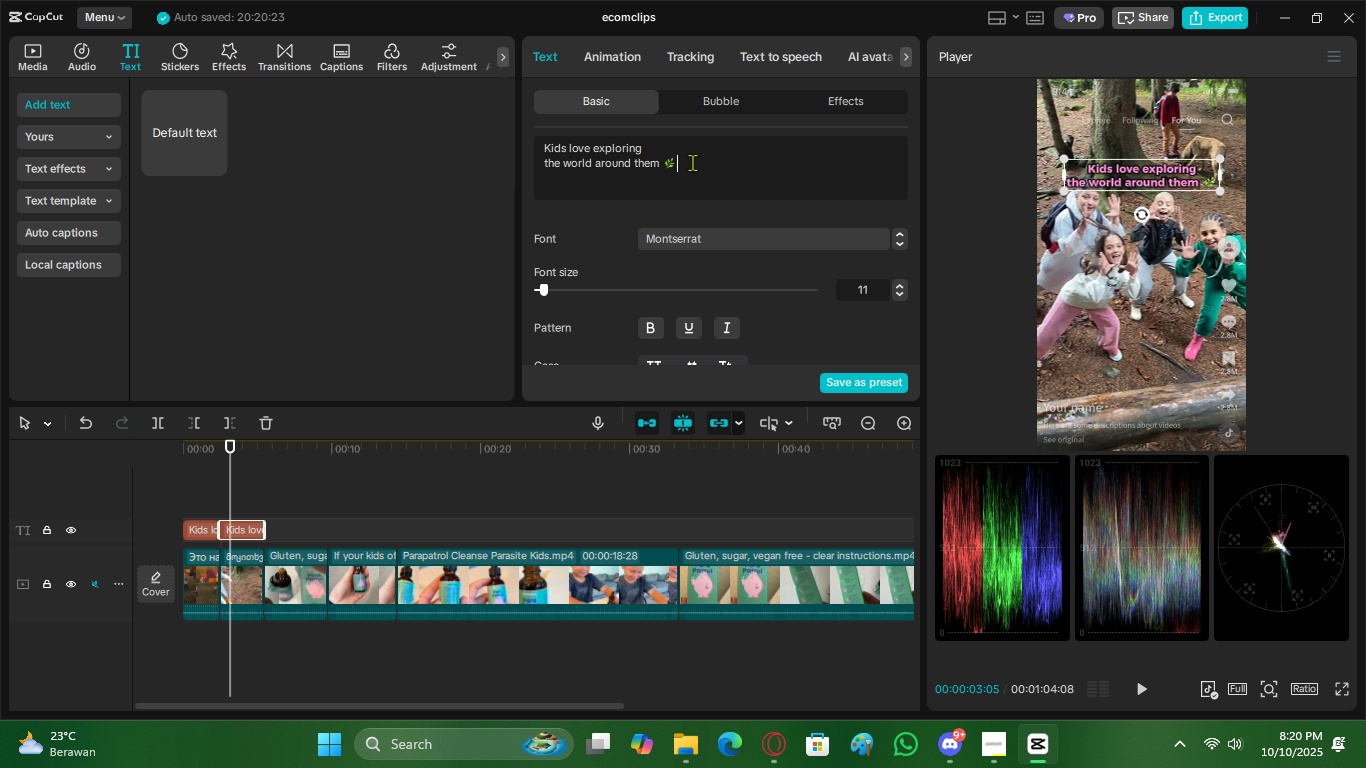 
key(Control+V)
 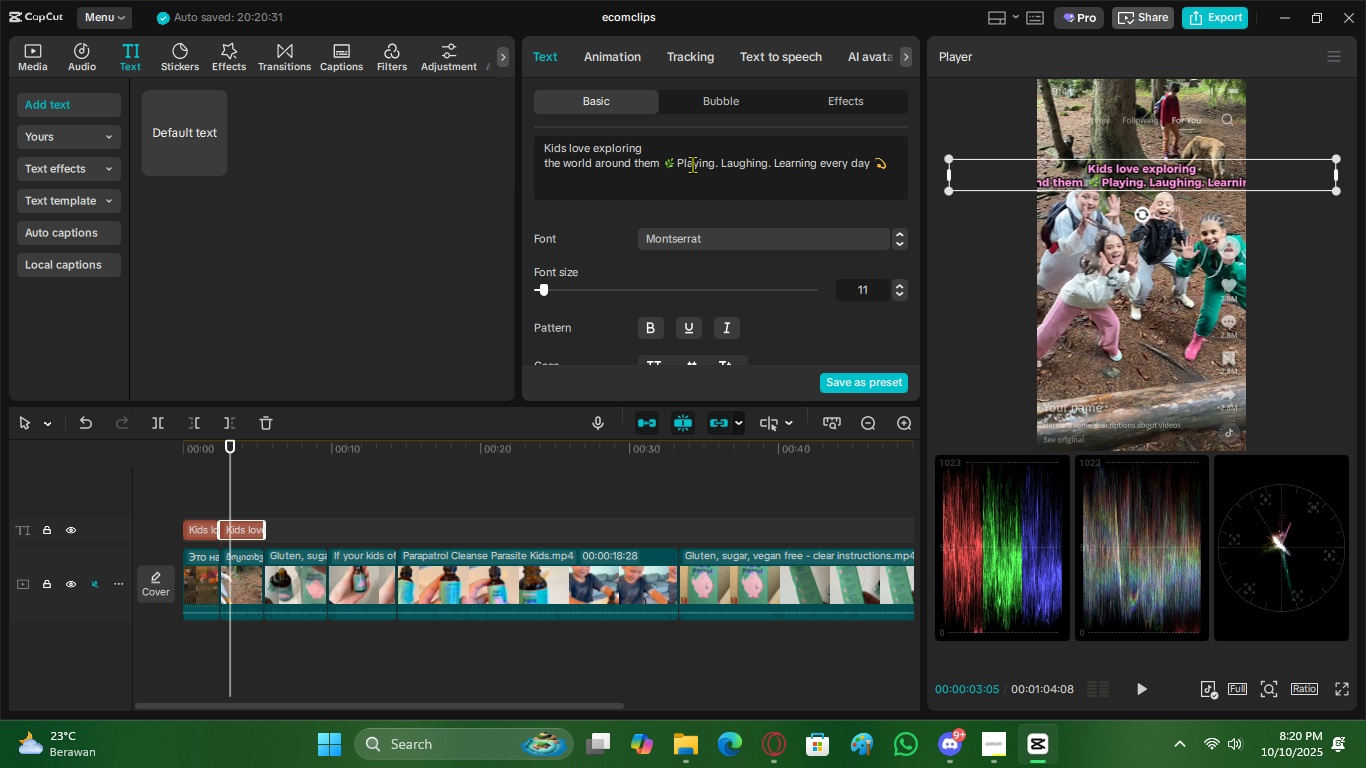 
key(Control+ControlLeft)
 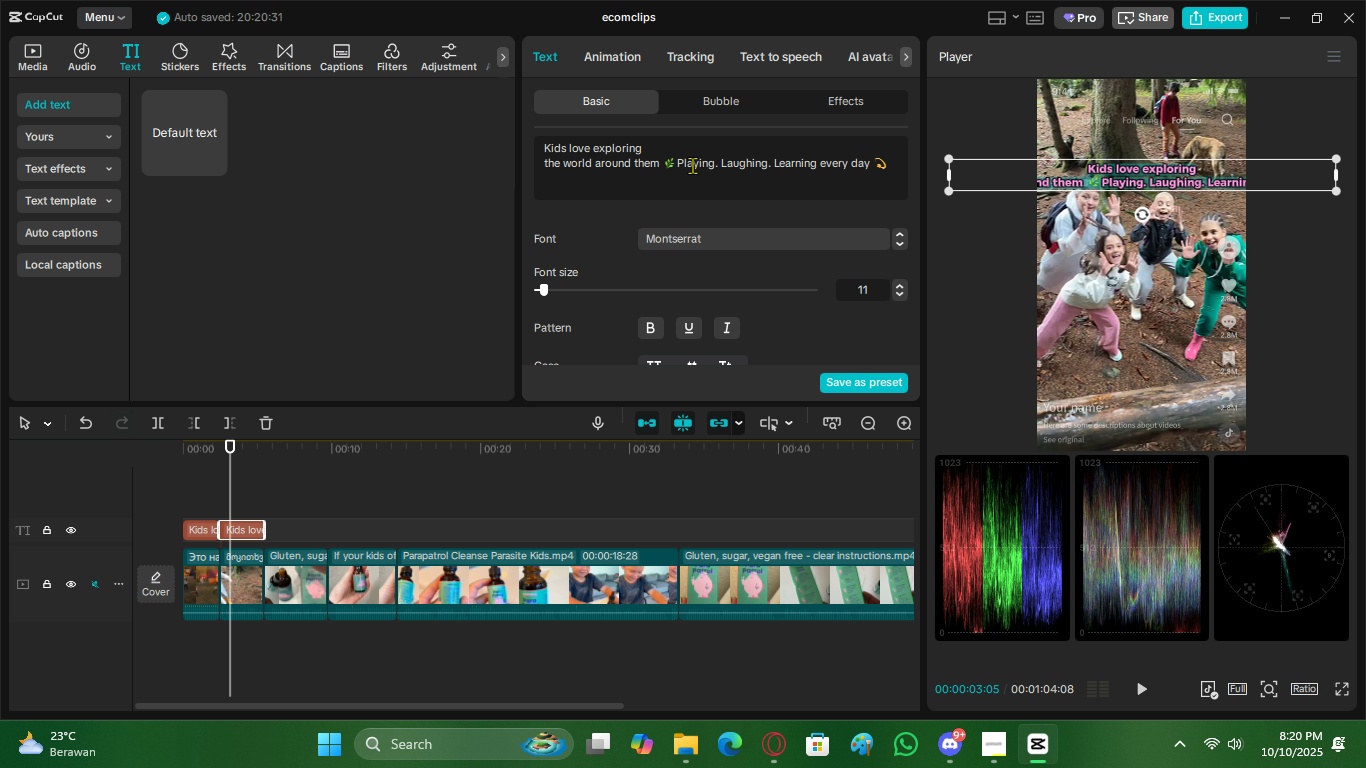 
key(Control+A)
 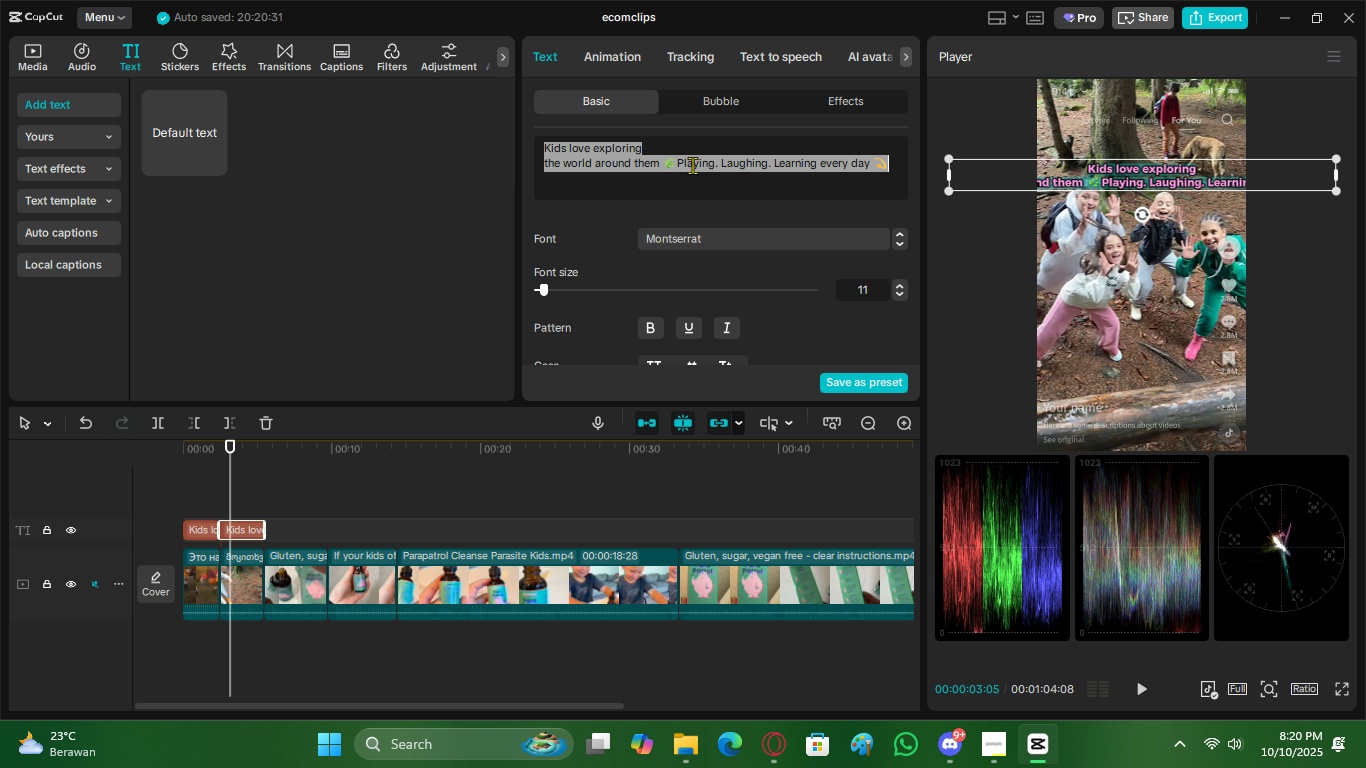 
key(Control+V)
 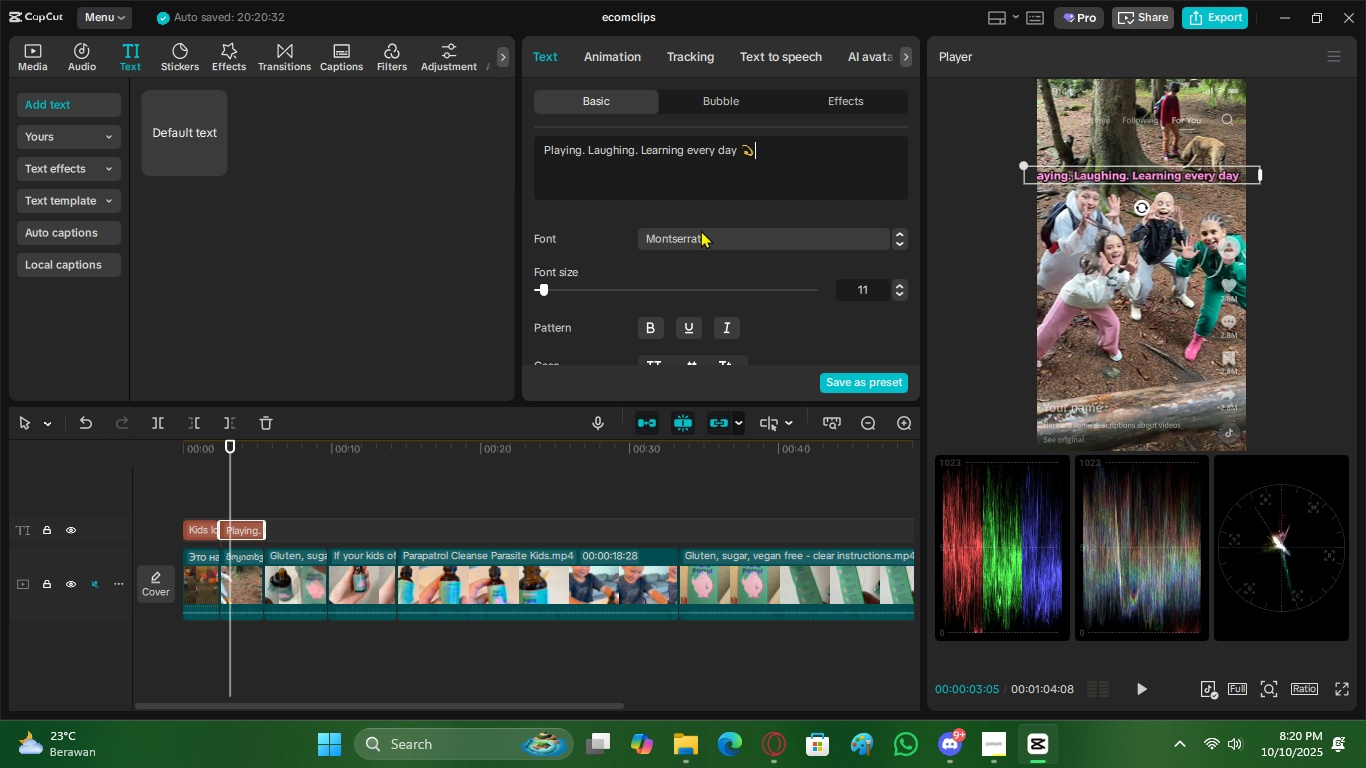 
key(Control+Z)
 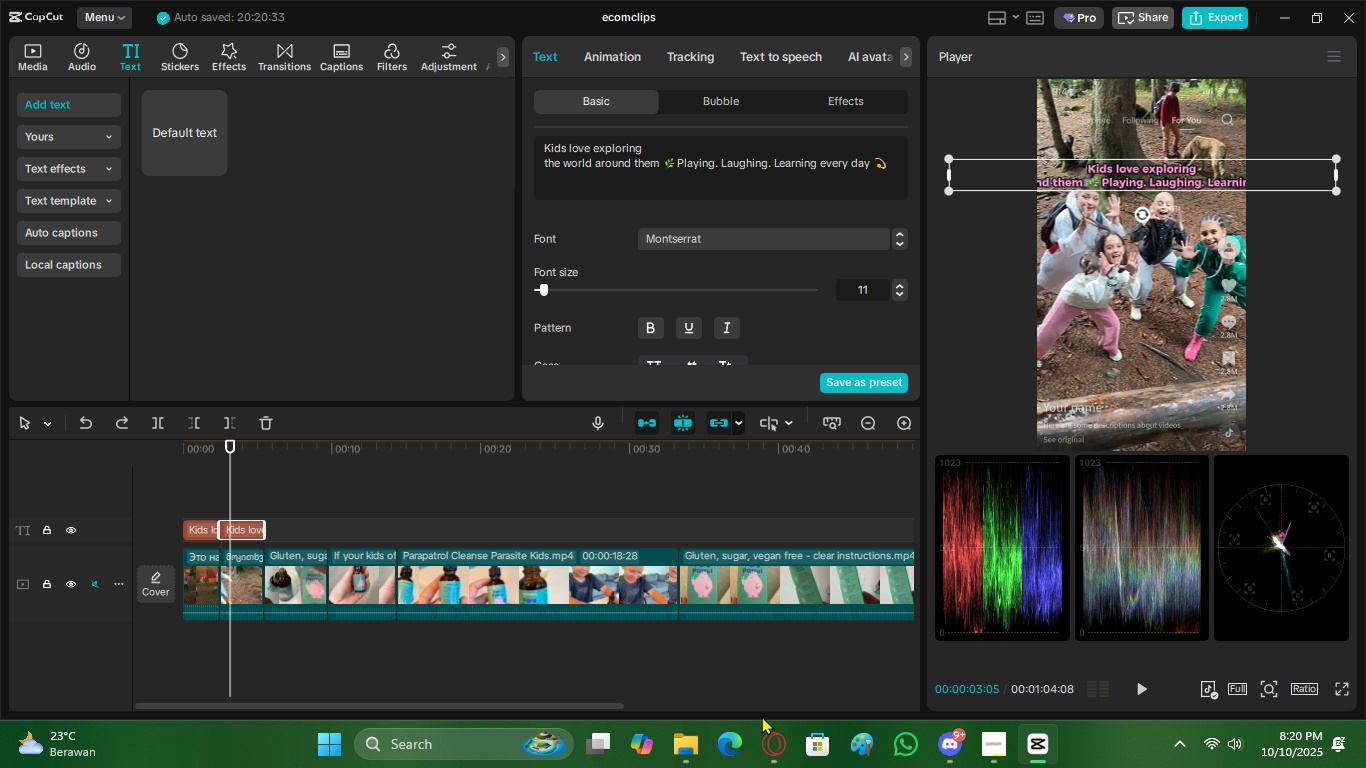 
left_click([767, 731])
 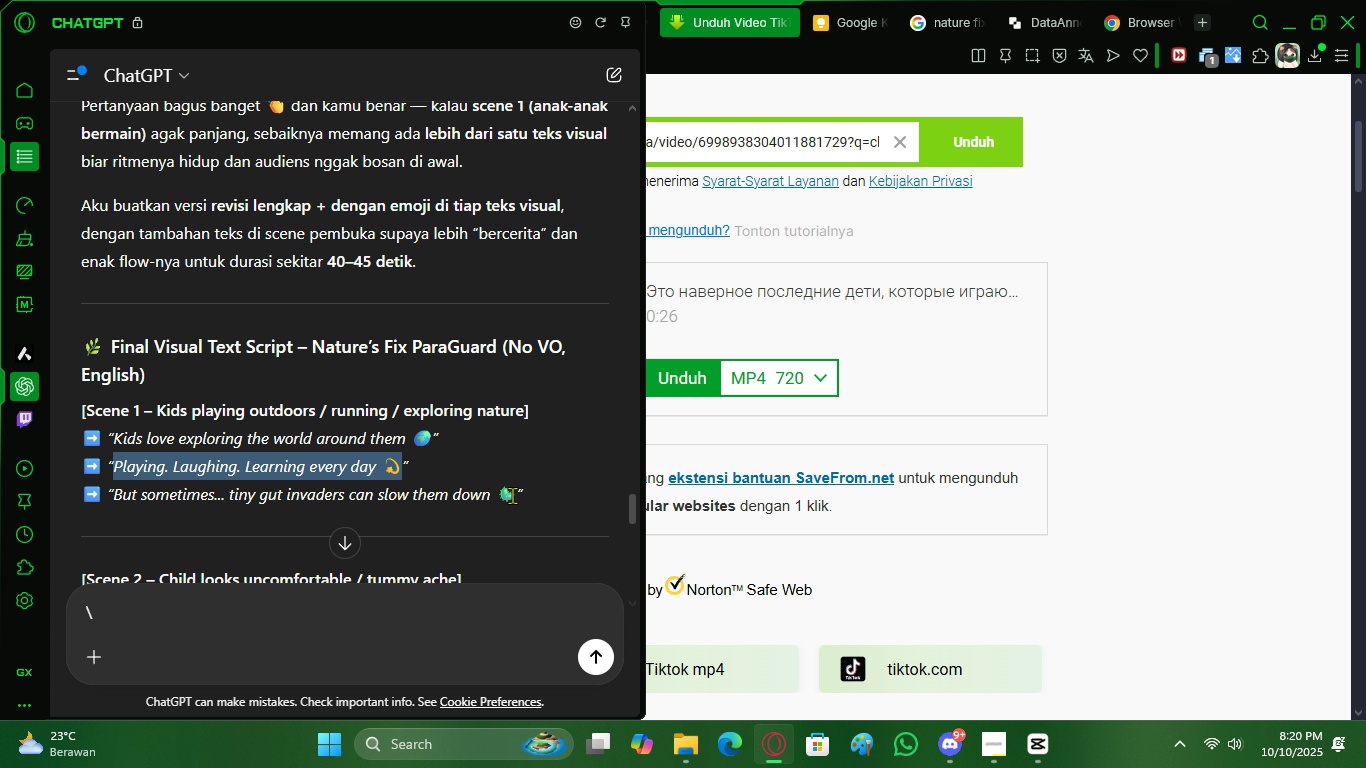 
left_click_drag(start_coordinate=[515, 496], to_coordinate=[114, 496])
 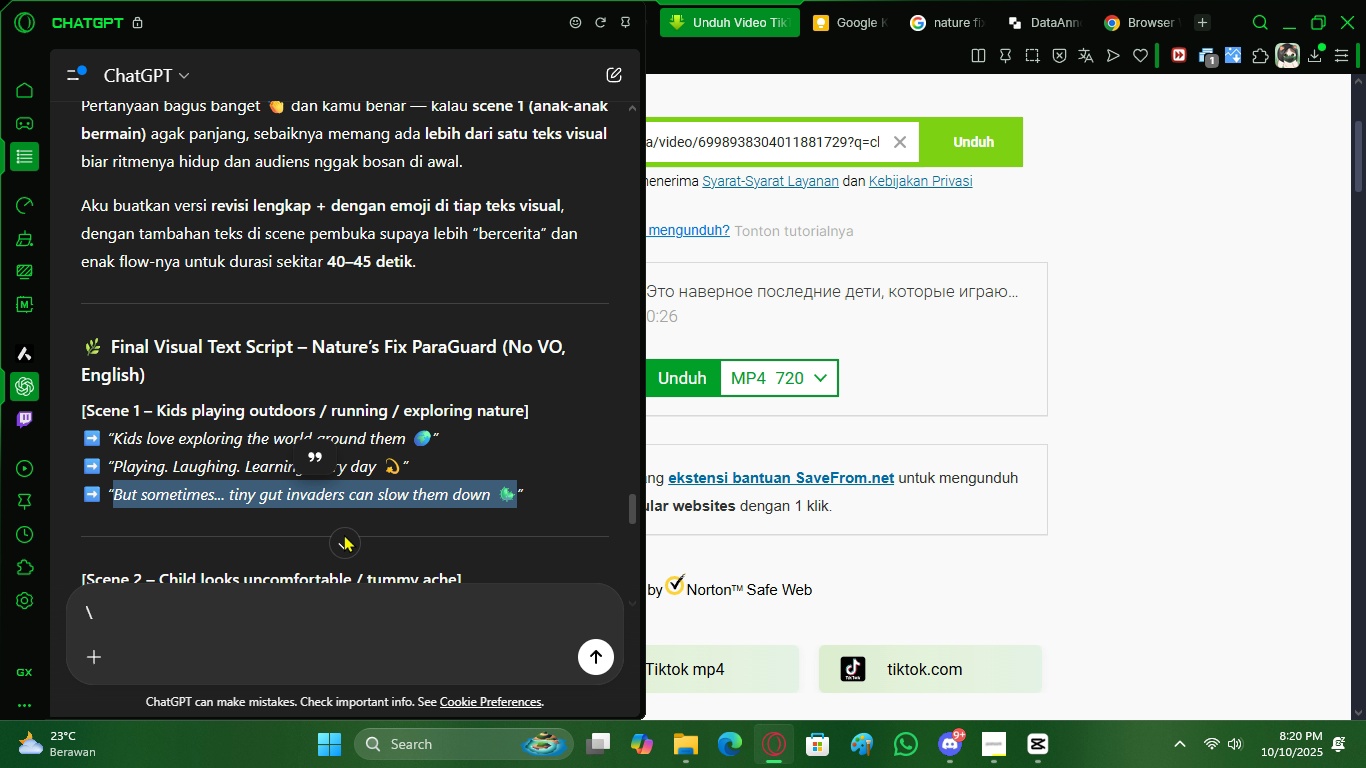 
key(Control+C)
 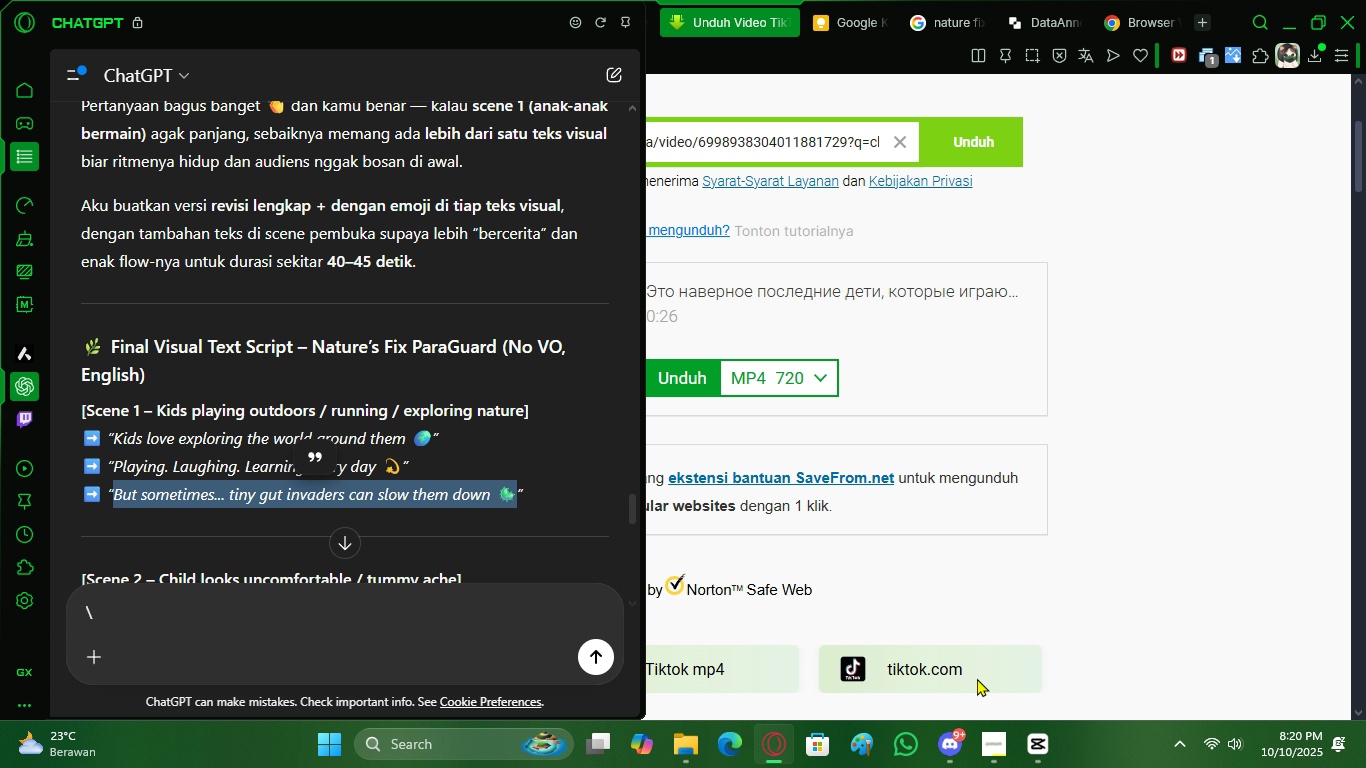 
key(Control+ControlLeft)
 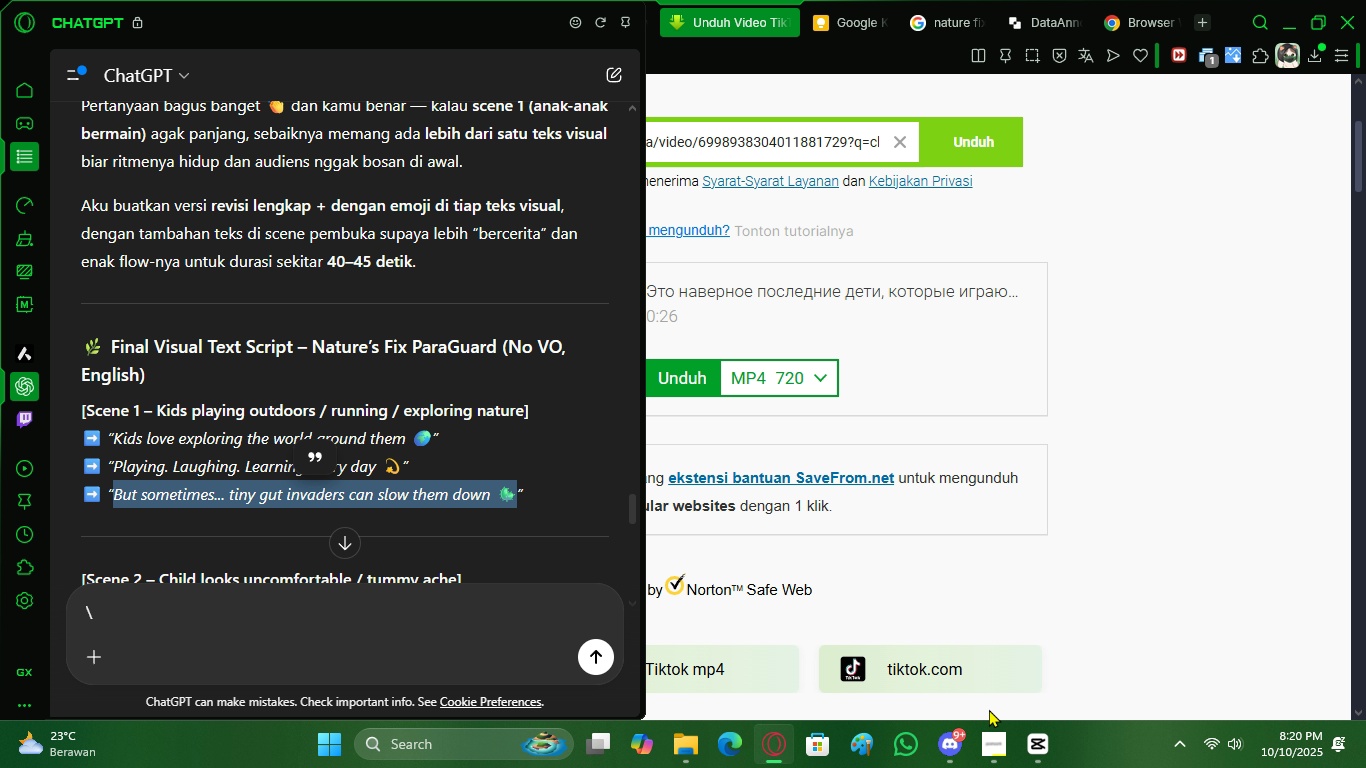 
key(Control+C)
 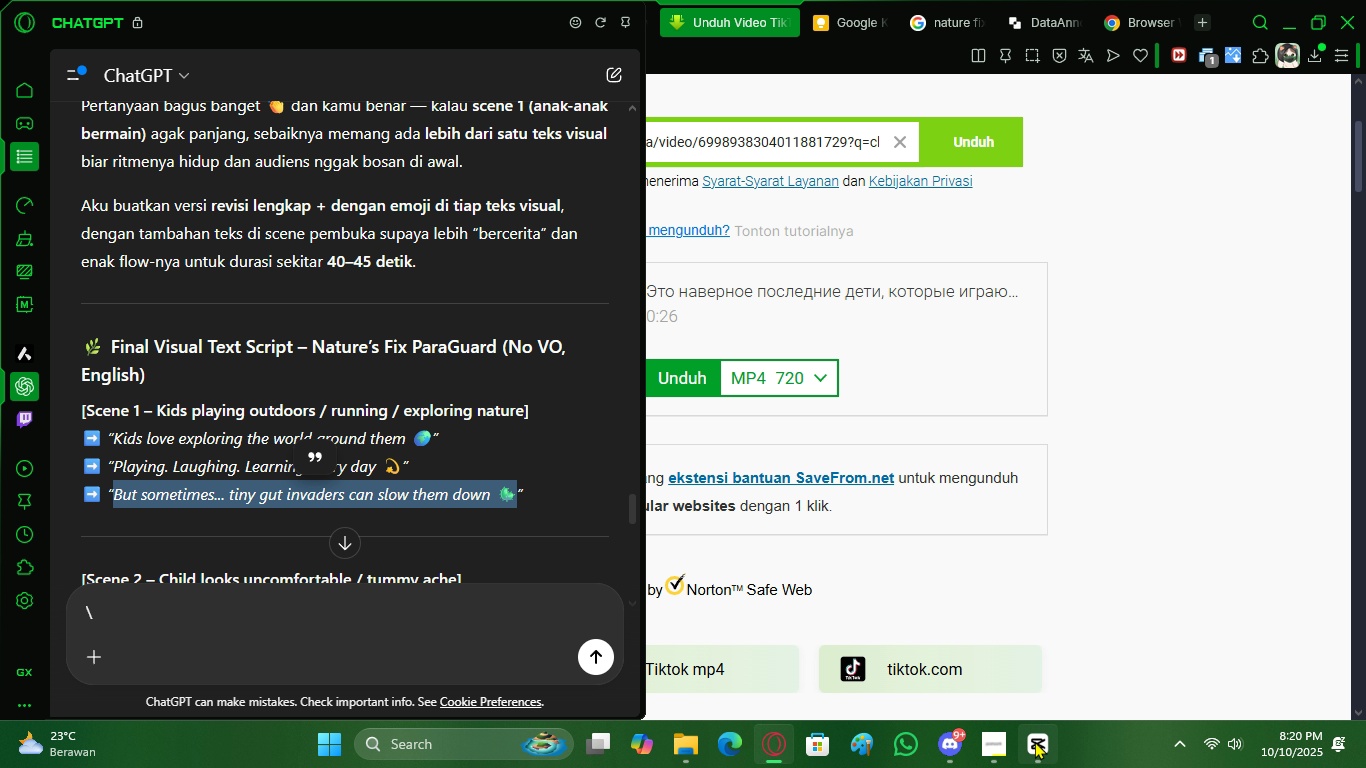 
left_click([1035, 741])
 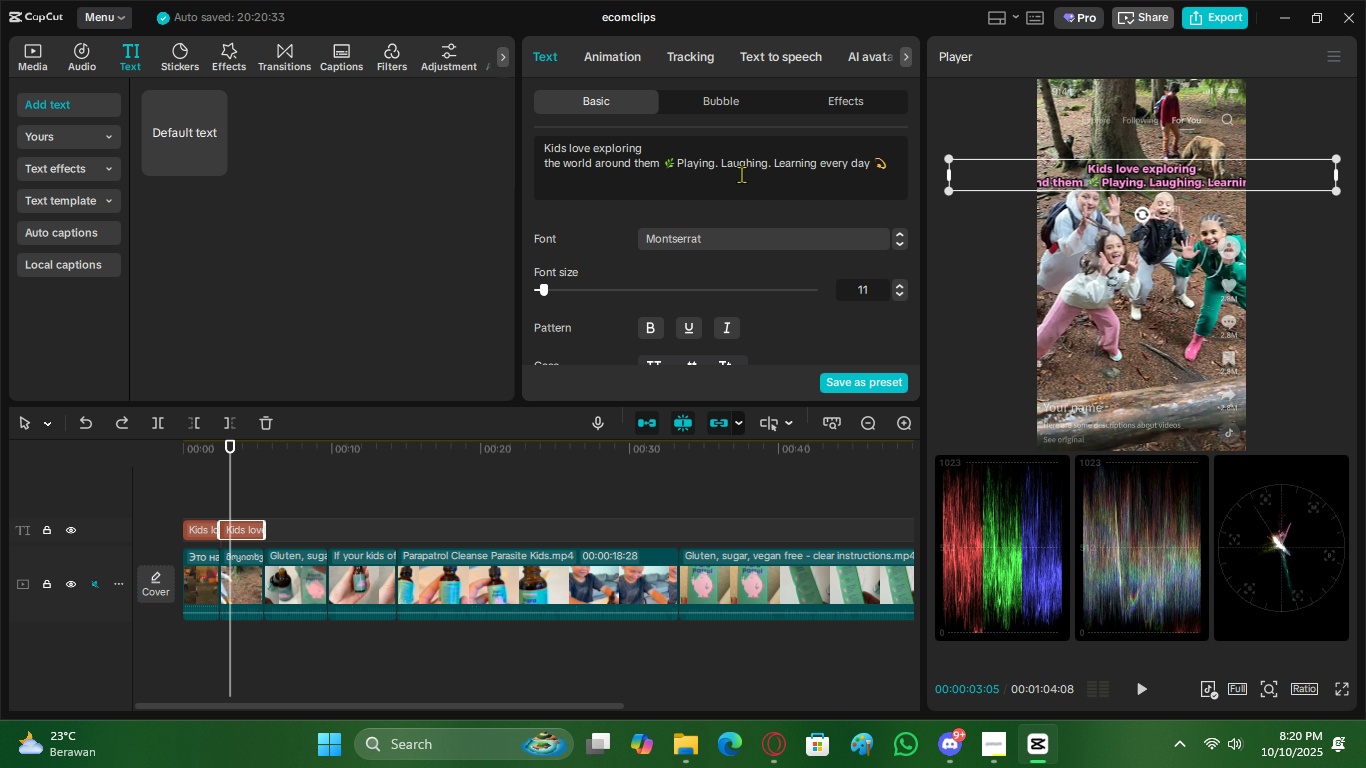 
left_click([741, 174])
 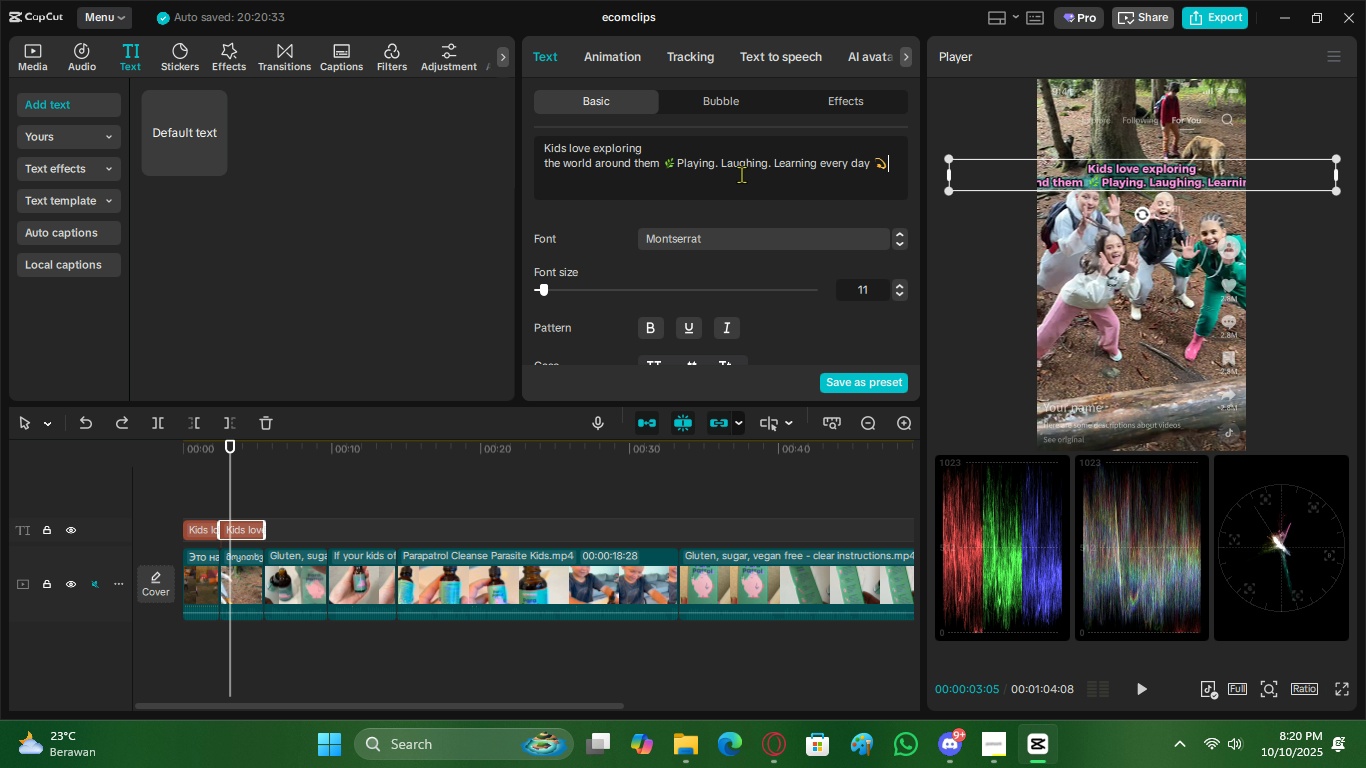 
key(Control+A)
 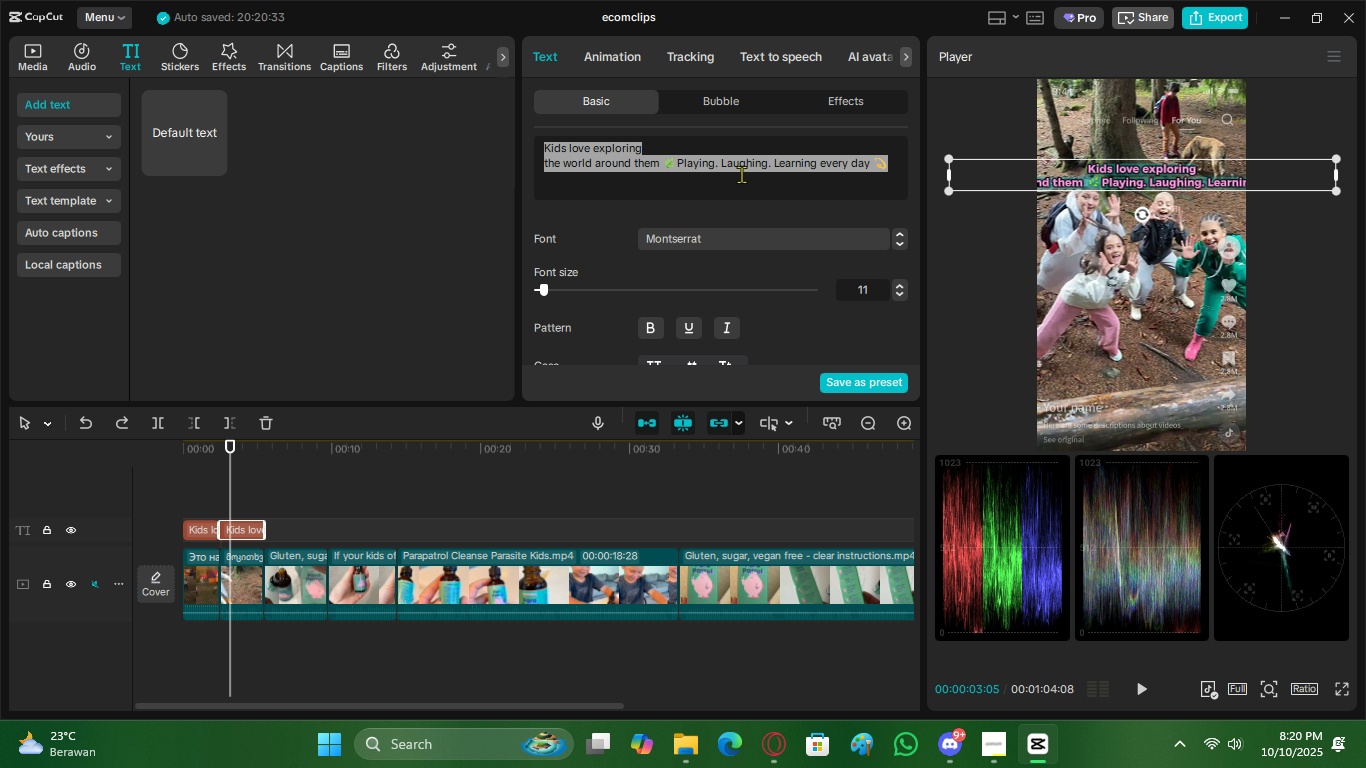 
key(Control+V)
 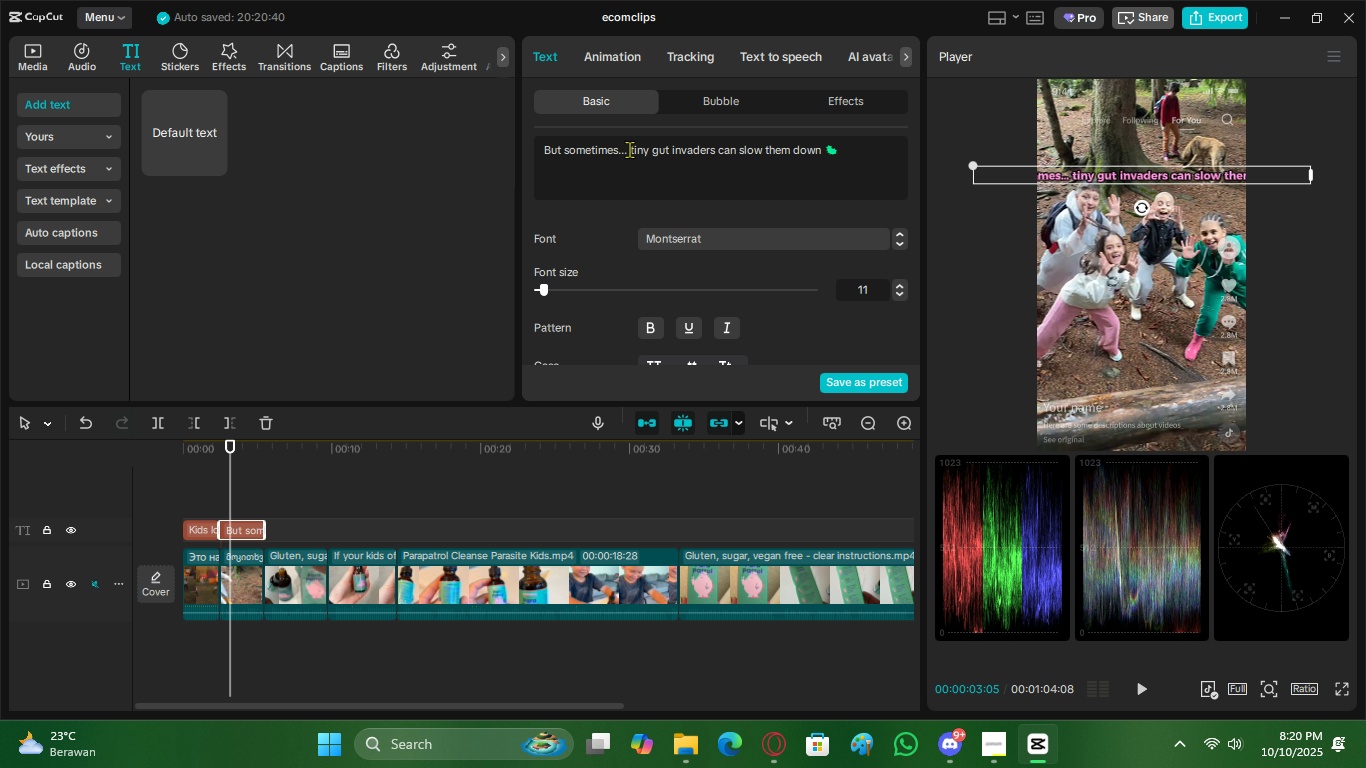 
left_click([629, 149])
 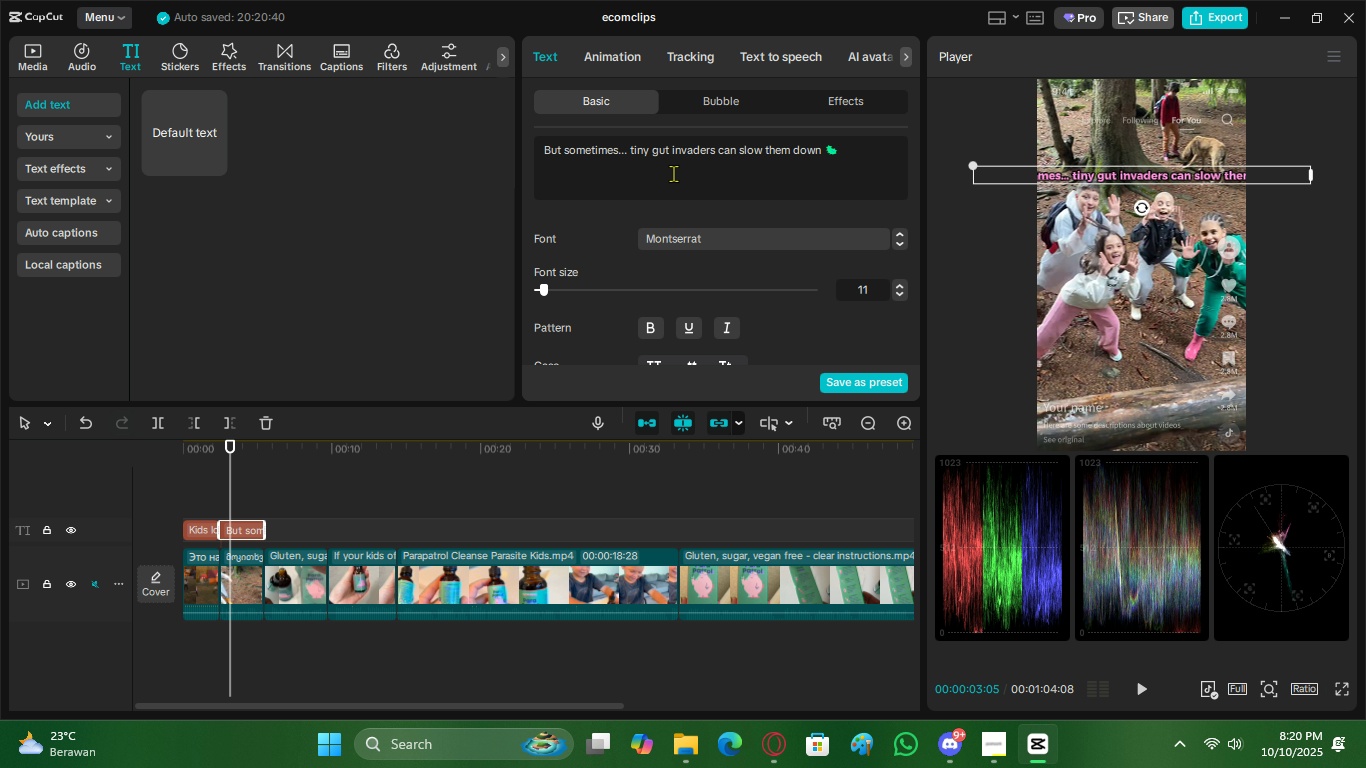 
key(Enter)
 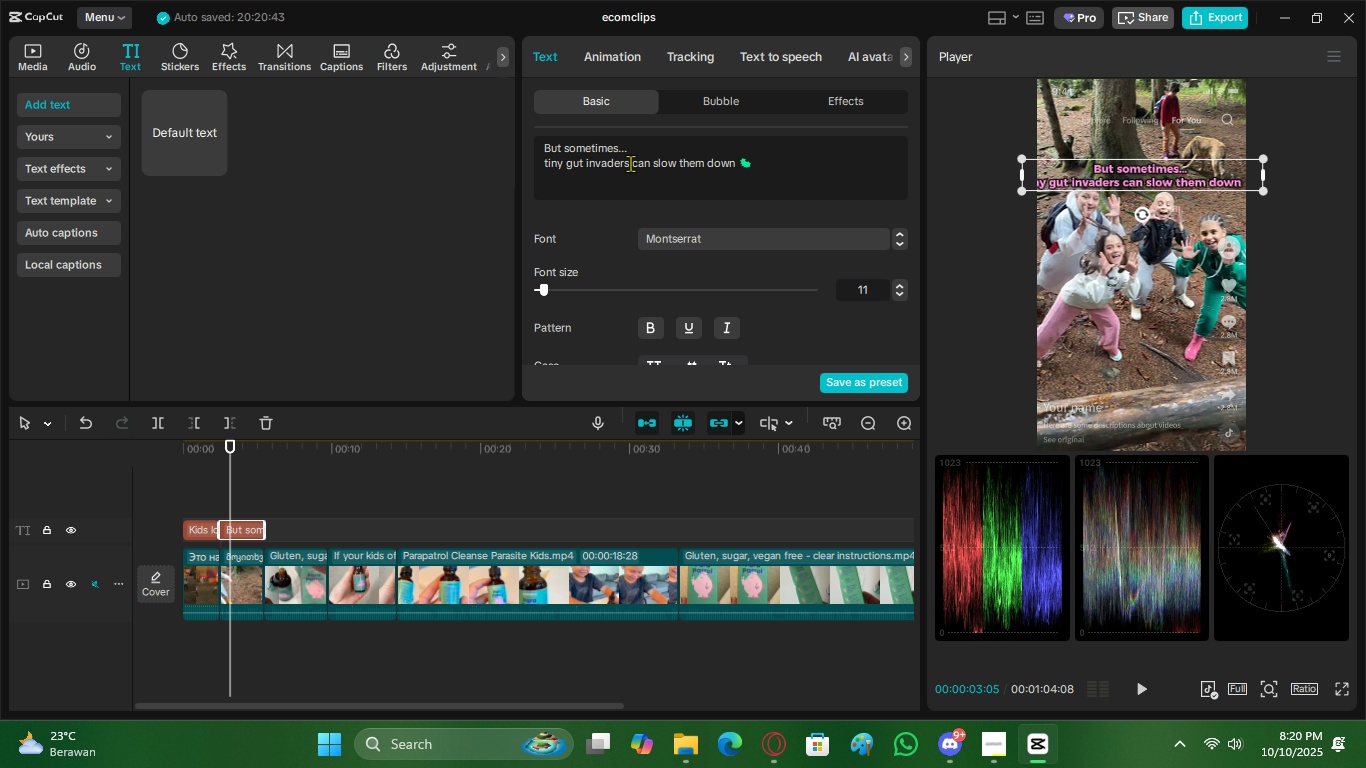 
left_click_drag(start_coordinate=[630, 163], to_coordinate=[768, 166])
 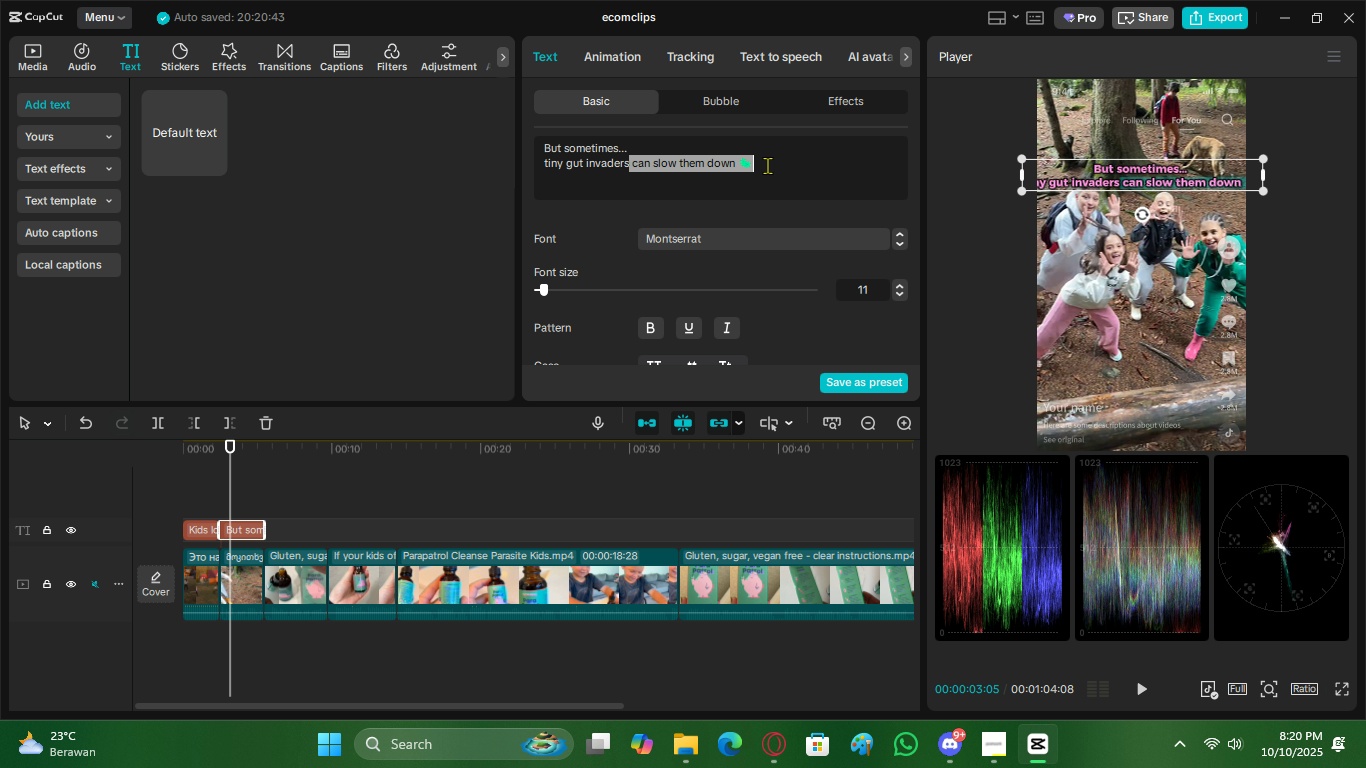 
key(Control+X)
 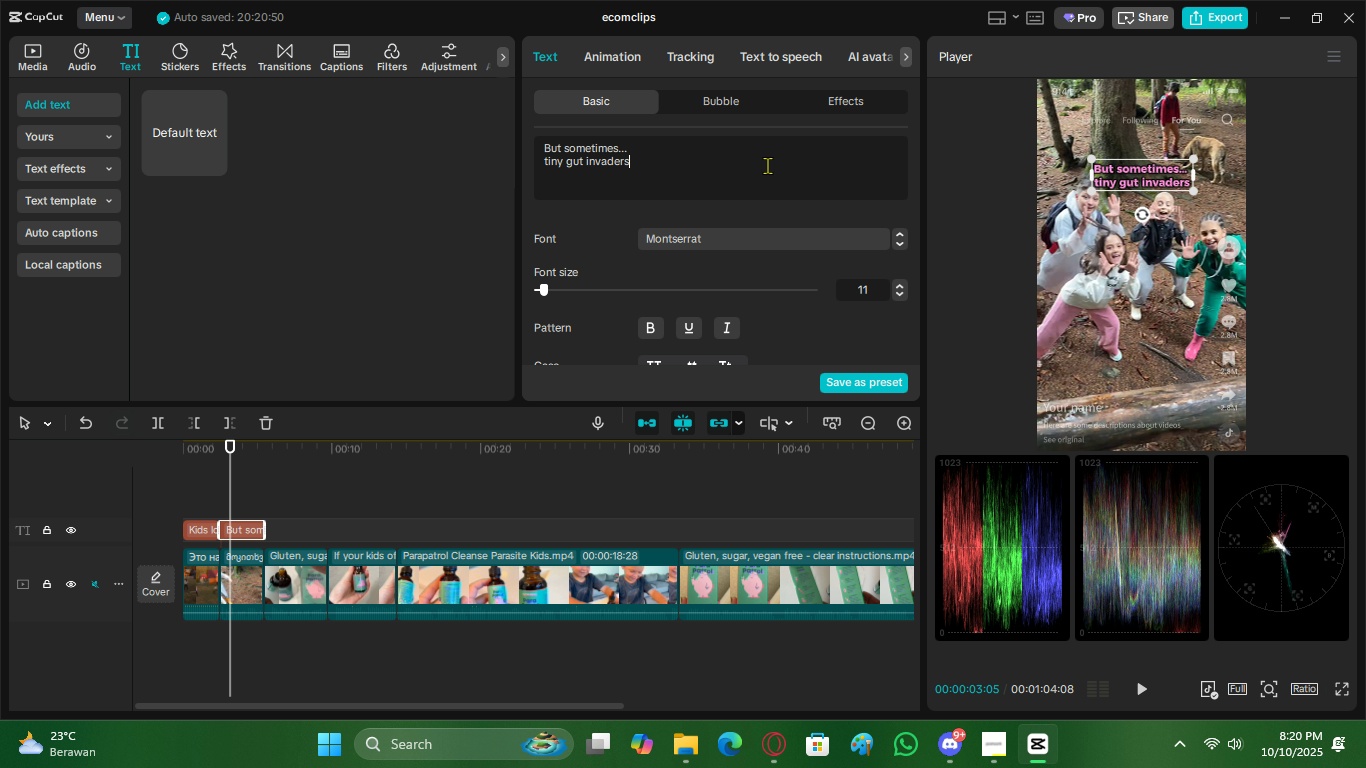 
key(Comma)
 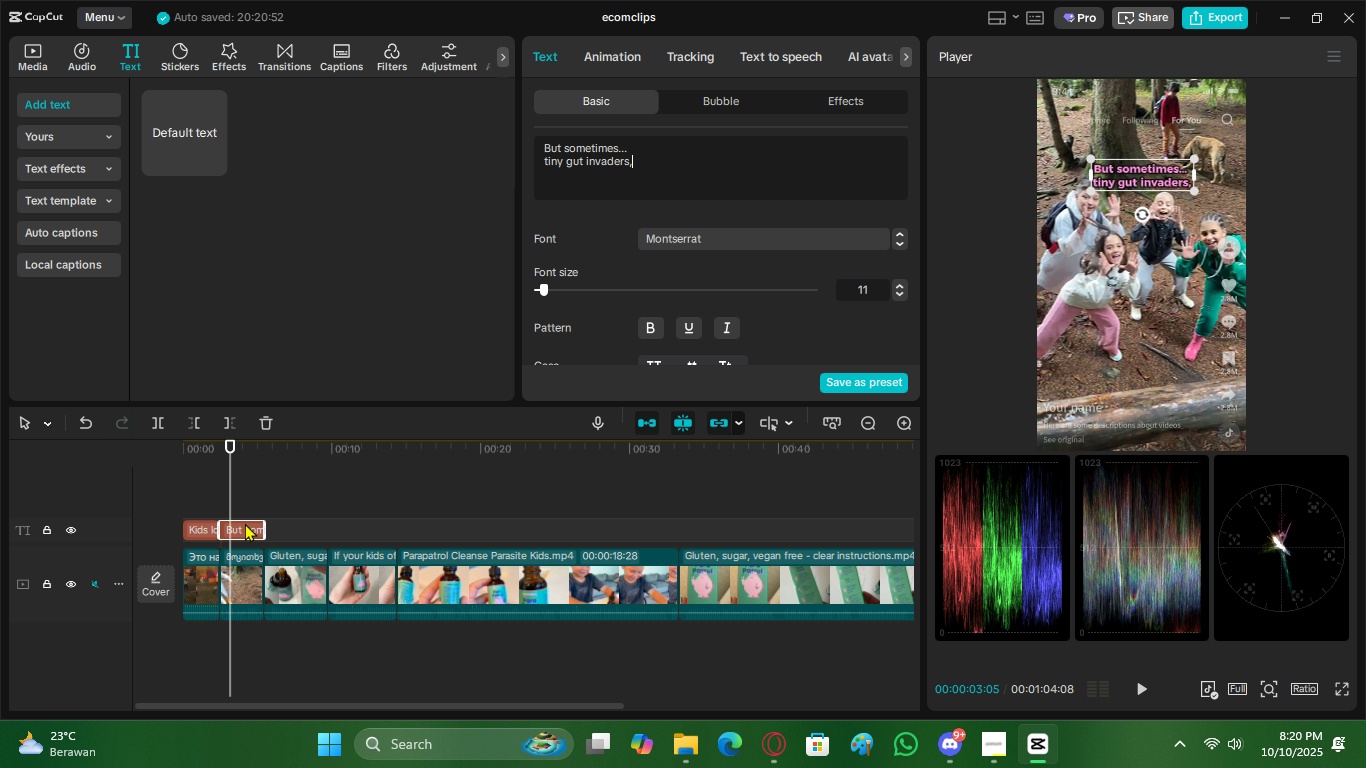 
hold_key(key=AltLeft, duration=1.14)
left_click_drag(start_coordinate=[238, 528], to_coordinate=[238, 507])
 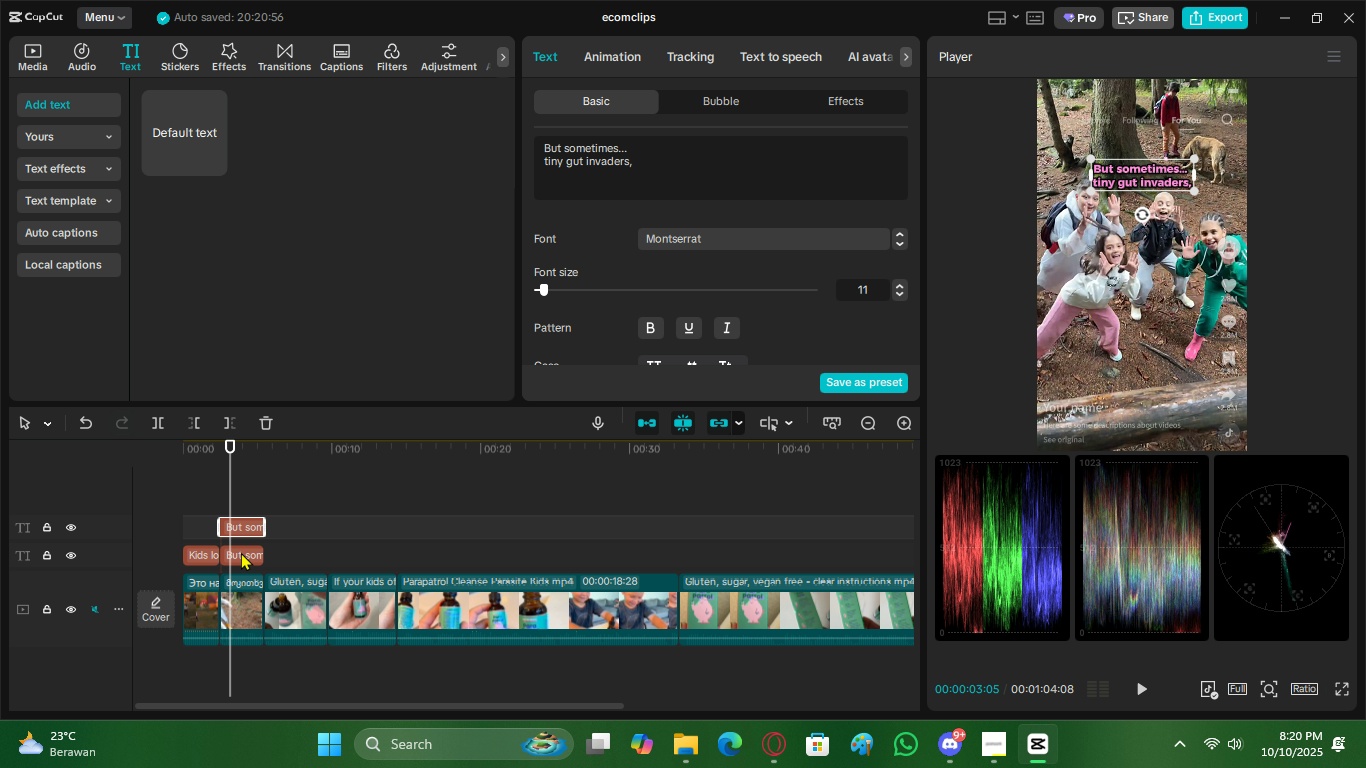 
left_click([241, 552])
 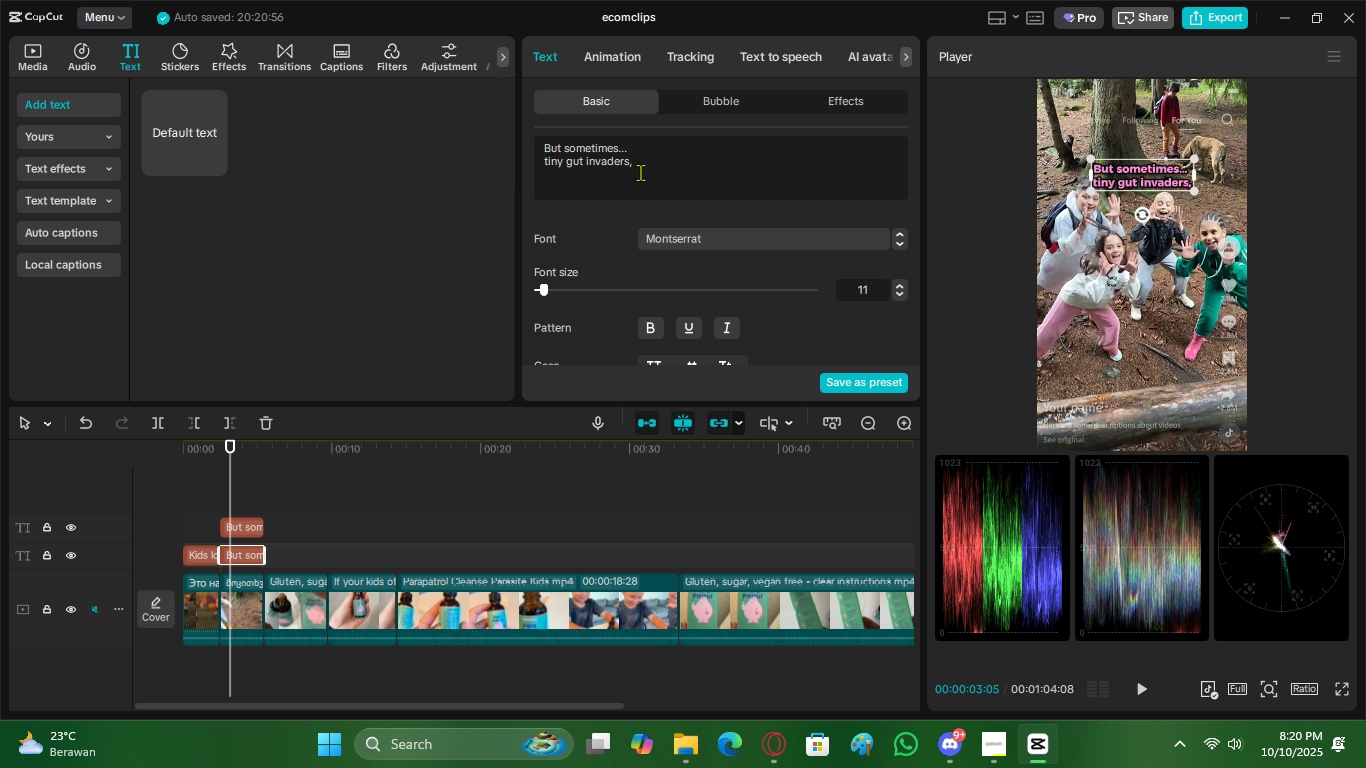 
left_click([642, 168])
 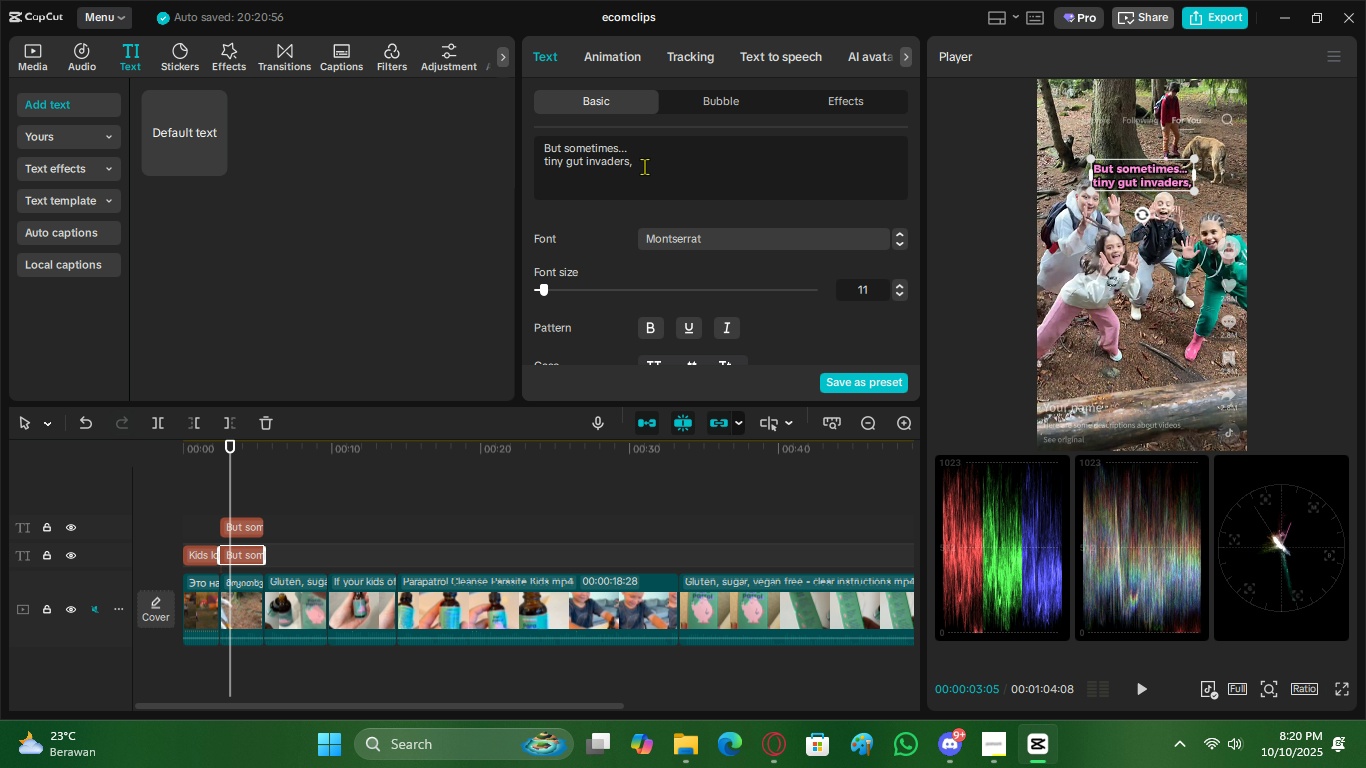 
key(Control+ControlLeft)
 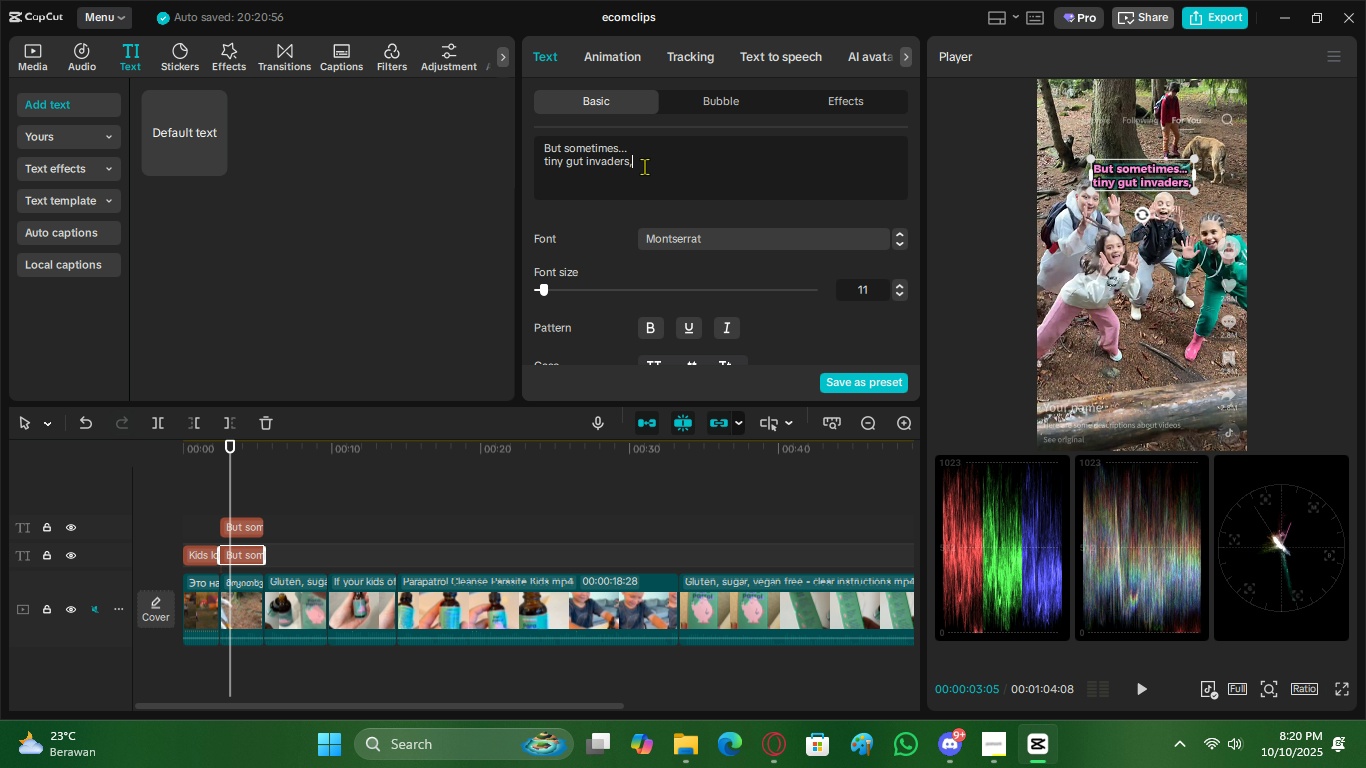 
key(Control+A)
 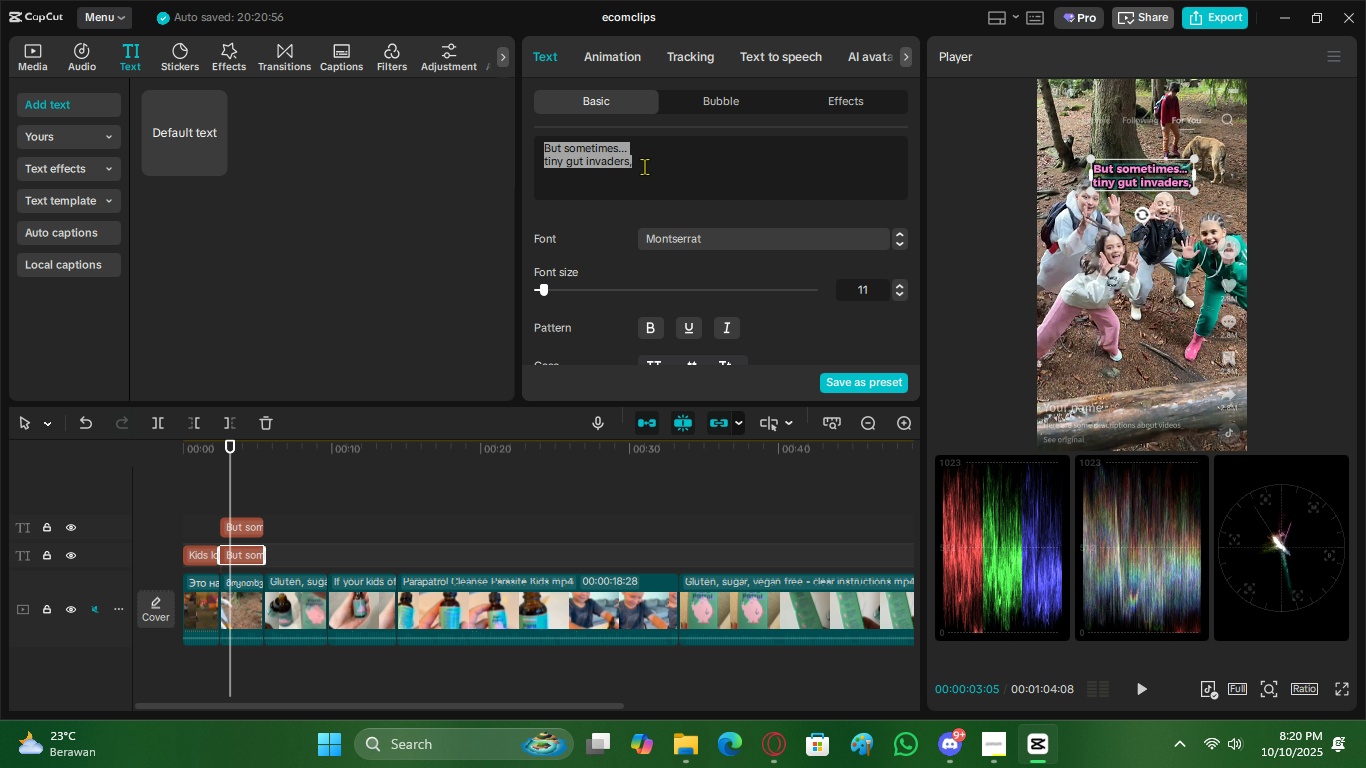 
key(Control+V)
 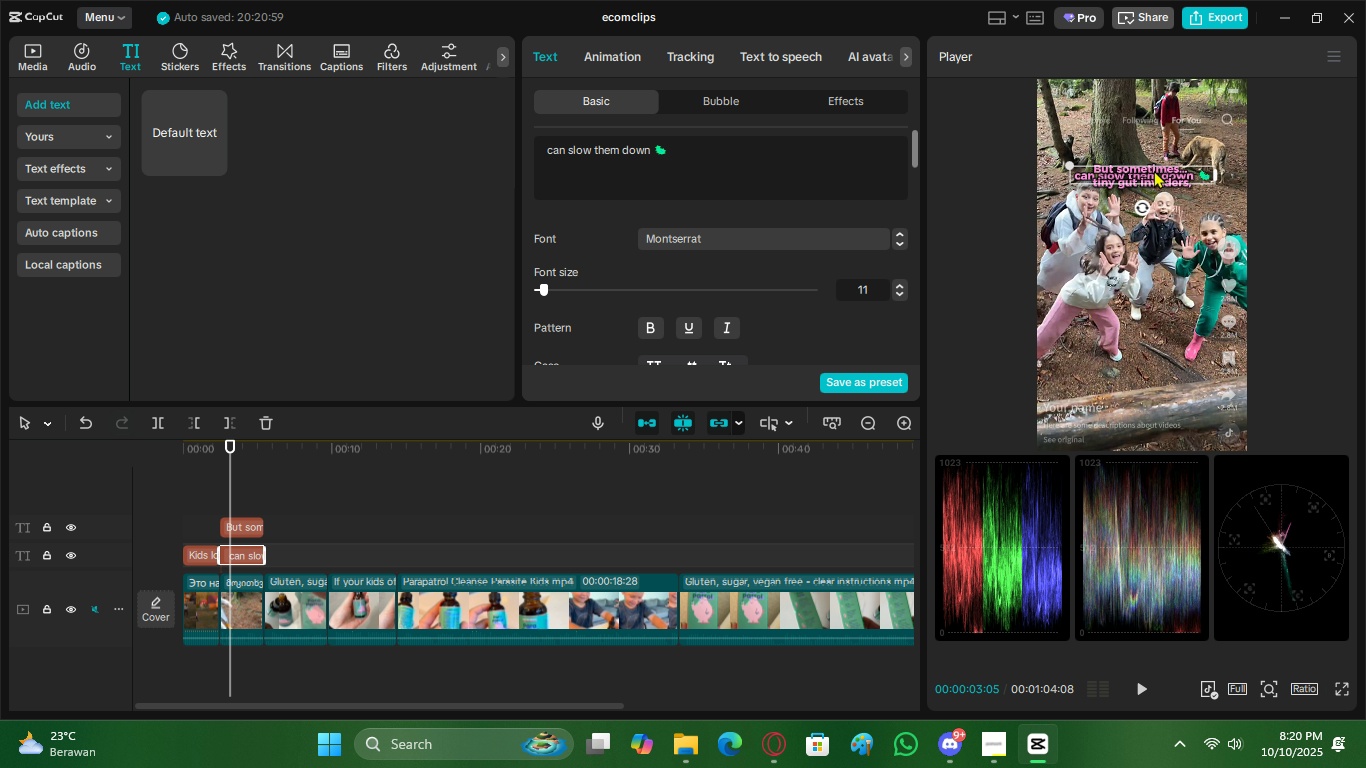 
left_click_drag(start_coordinate=[1143, 168], to_coordinate=[1140, 325])
 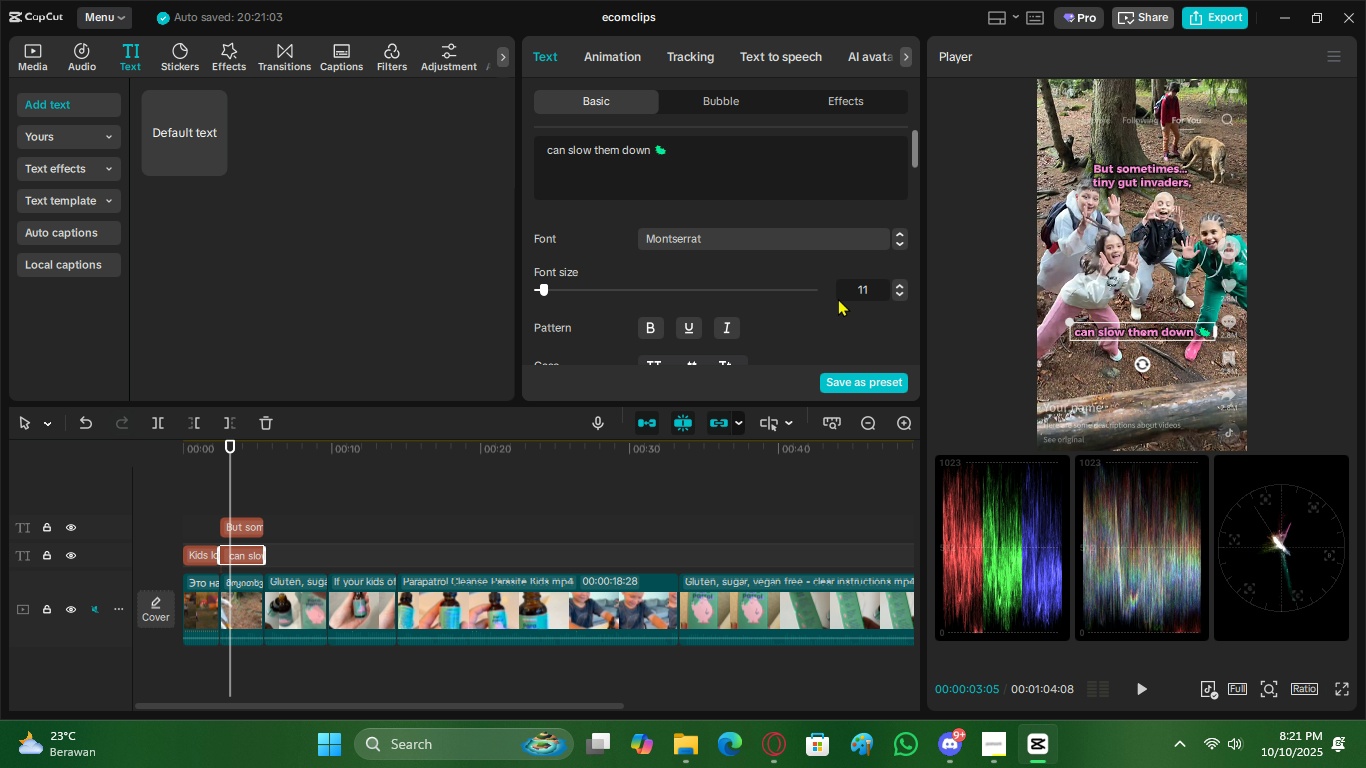 
scroll: coordinate [802, 305], scroll_direction: up, amount: 1.0
 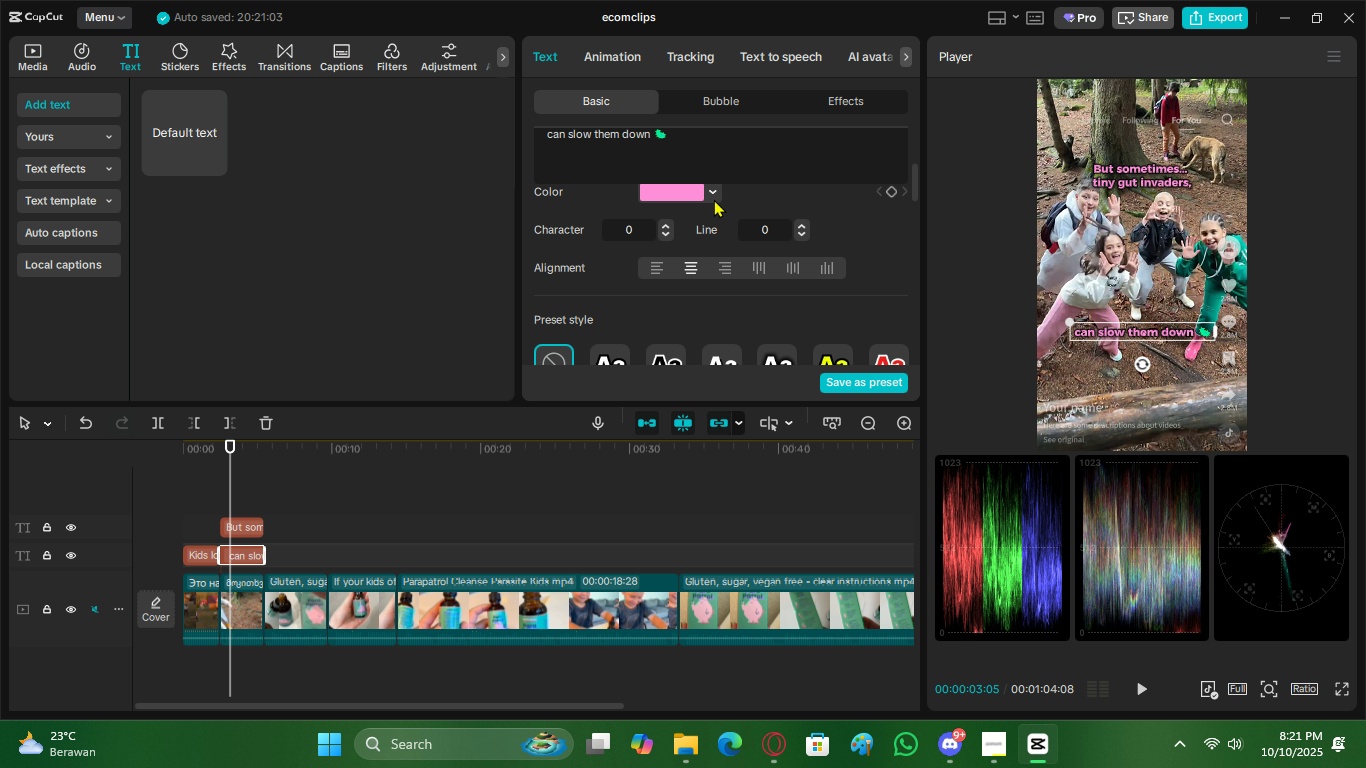 
left_click([712, 189])
 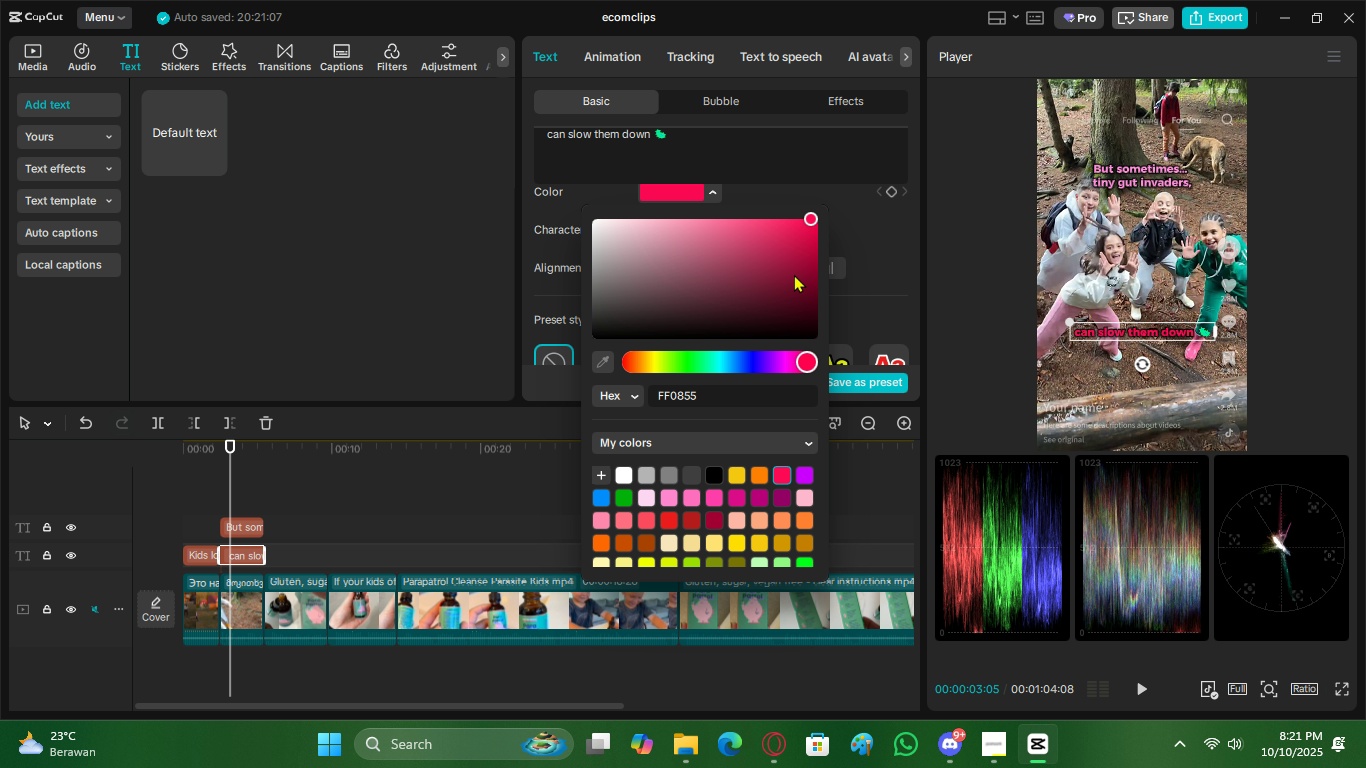 
left_click_drag(start_coordinate=[813, 218], to_coordinate=[840, 216])
 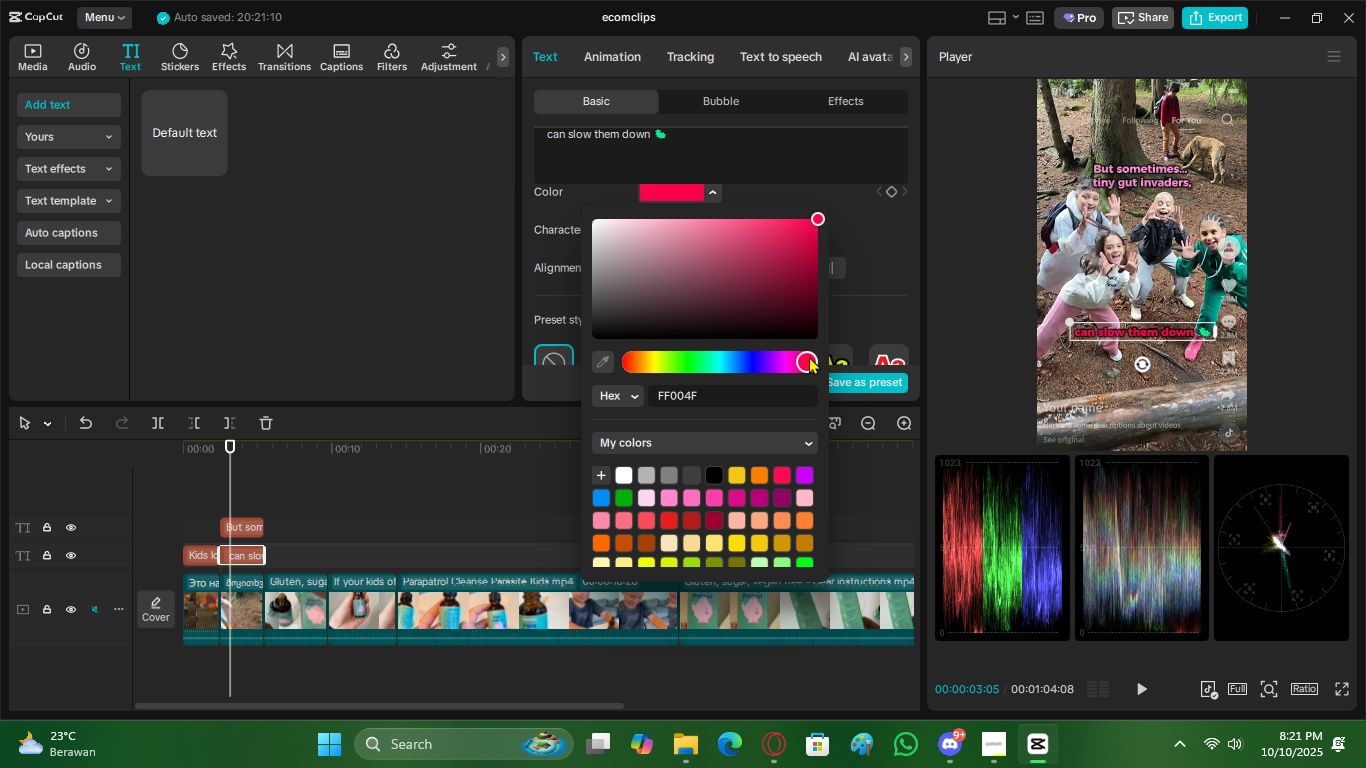 
left_click_drag(start_coordinate=[809, 356], to_coordinate=[839, 357])
 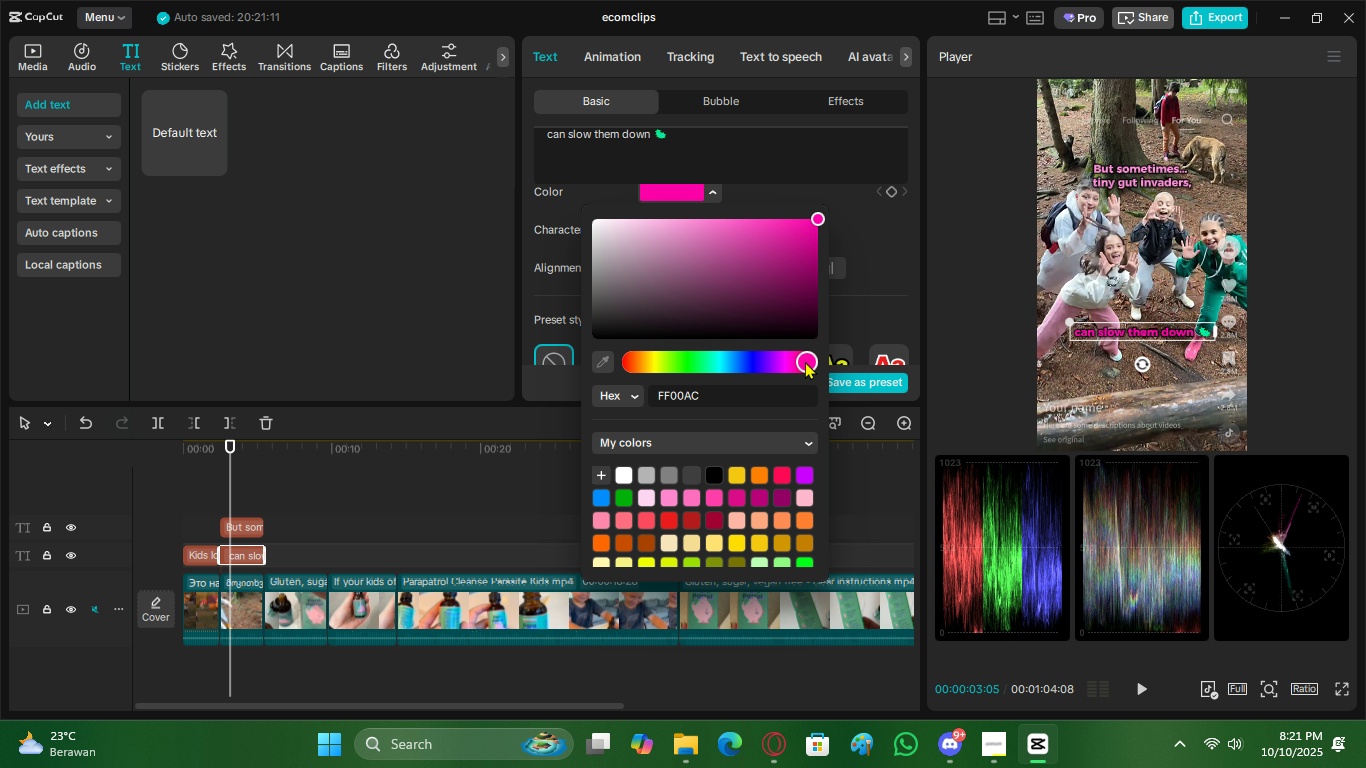 
left_click_drag(start_coordinate=[805, 361], to_coordinate=[821, 360])
 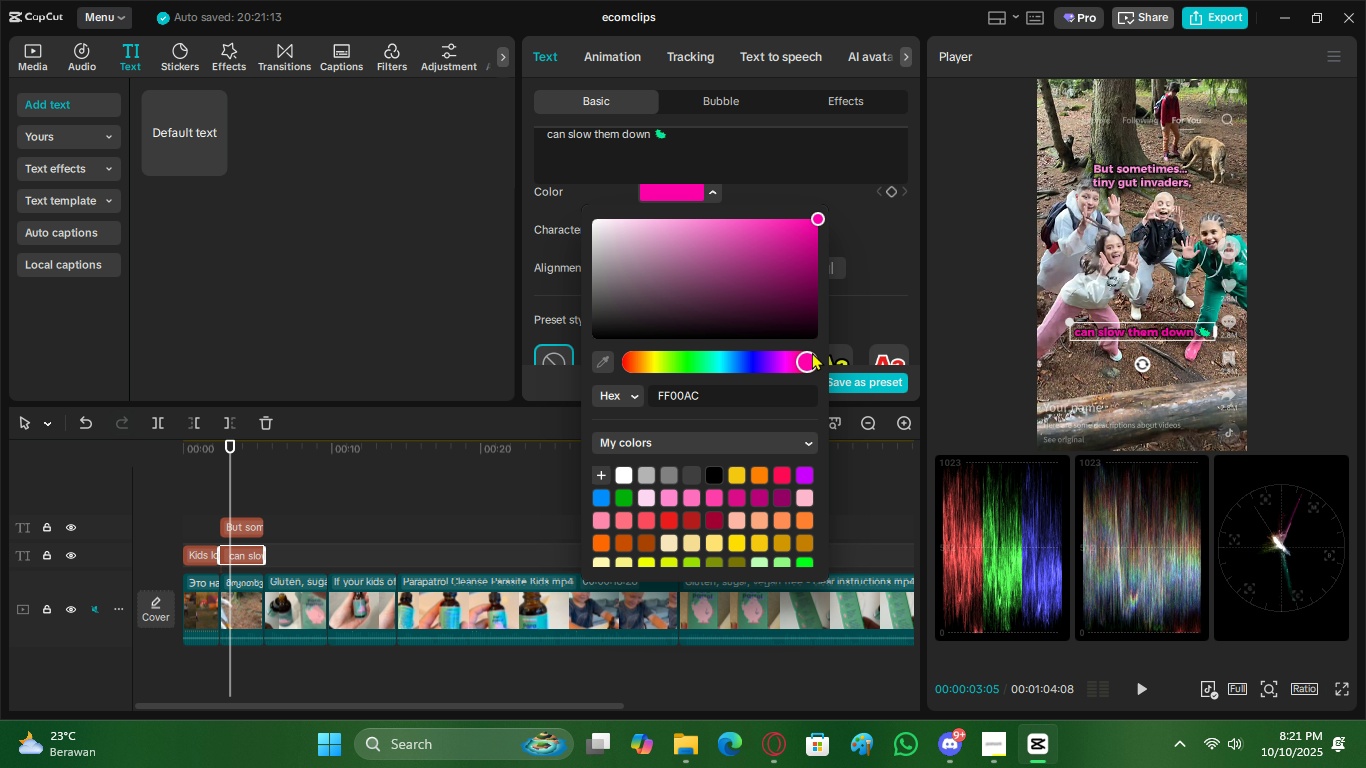 
left_click_drag(start_coordinate=[812, 359], to_coordinate=[607, 341])
 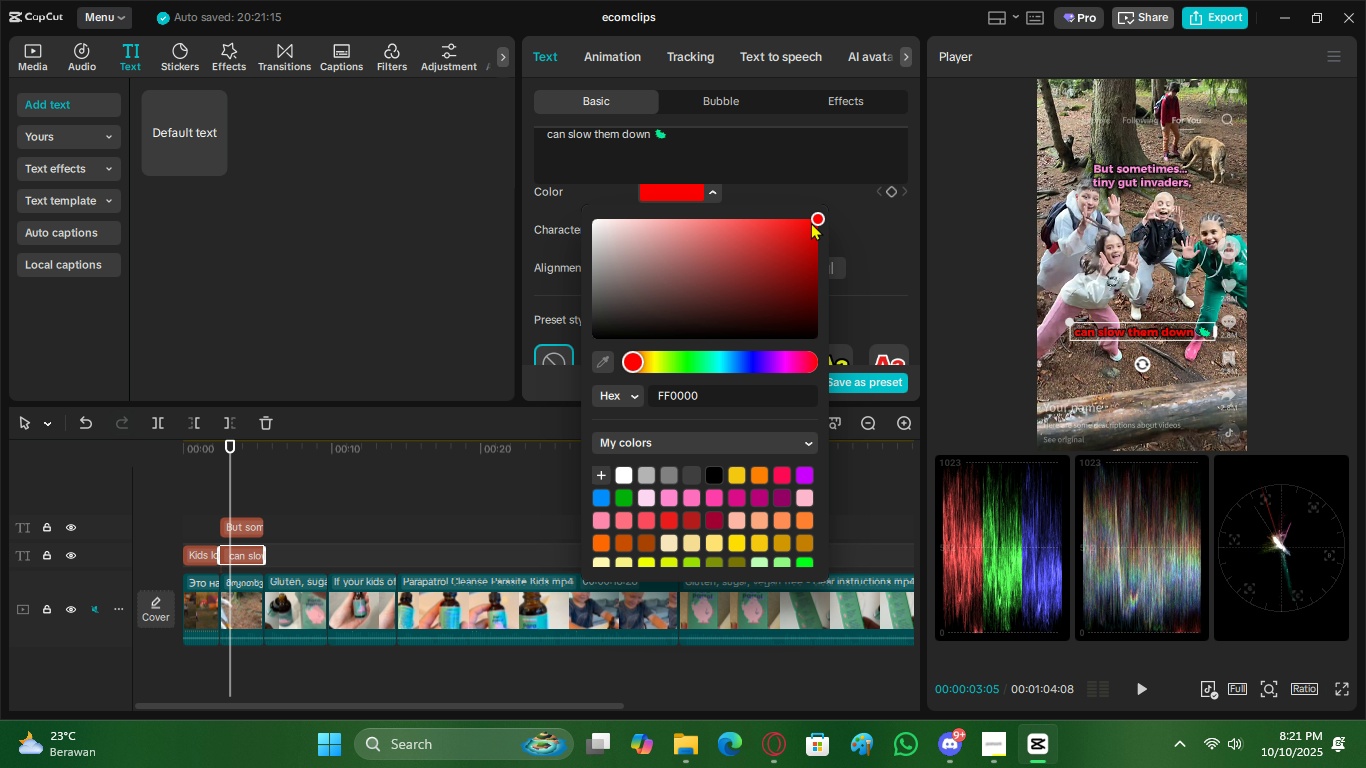 
left_click_drag(start_coordinate=[813, 220], to_coordinate=[769, 211])
 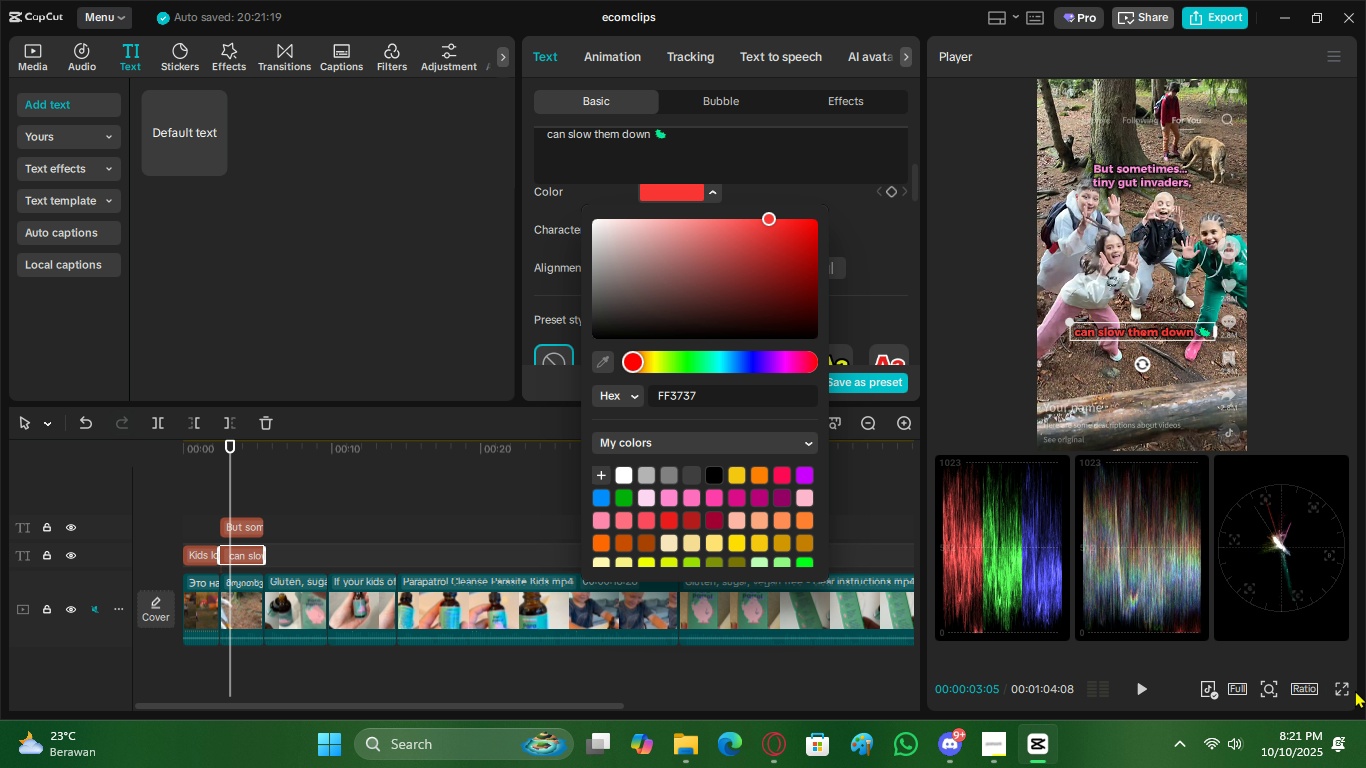 
left_click([1343, 685])
 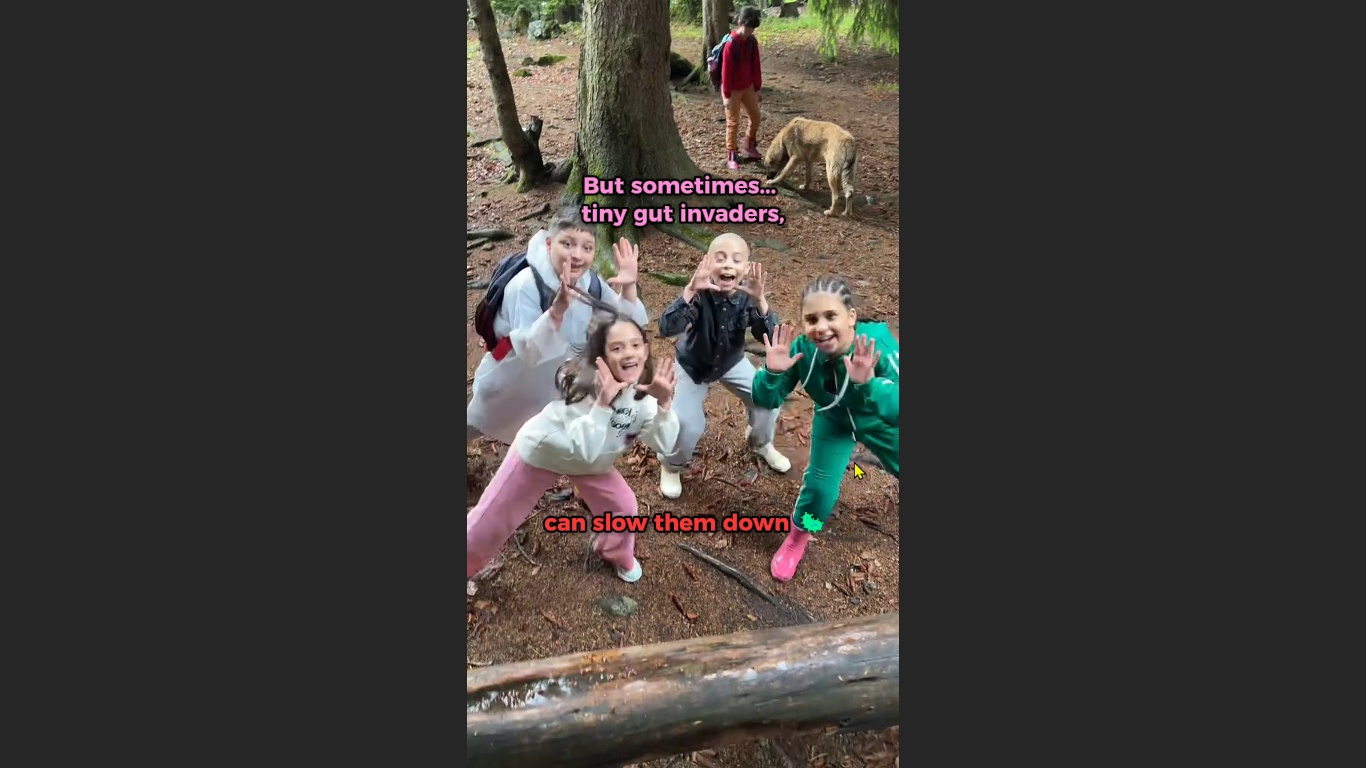 
key(Escape)
 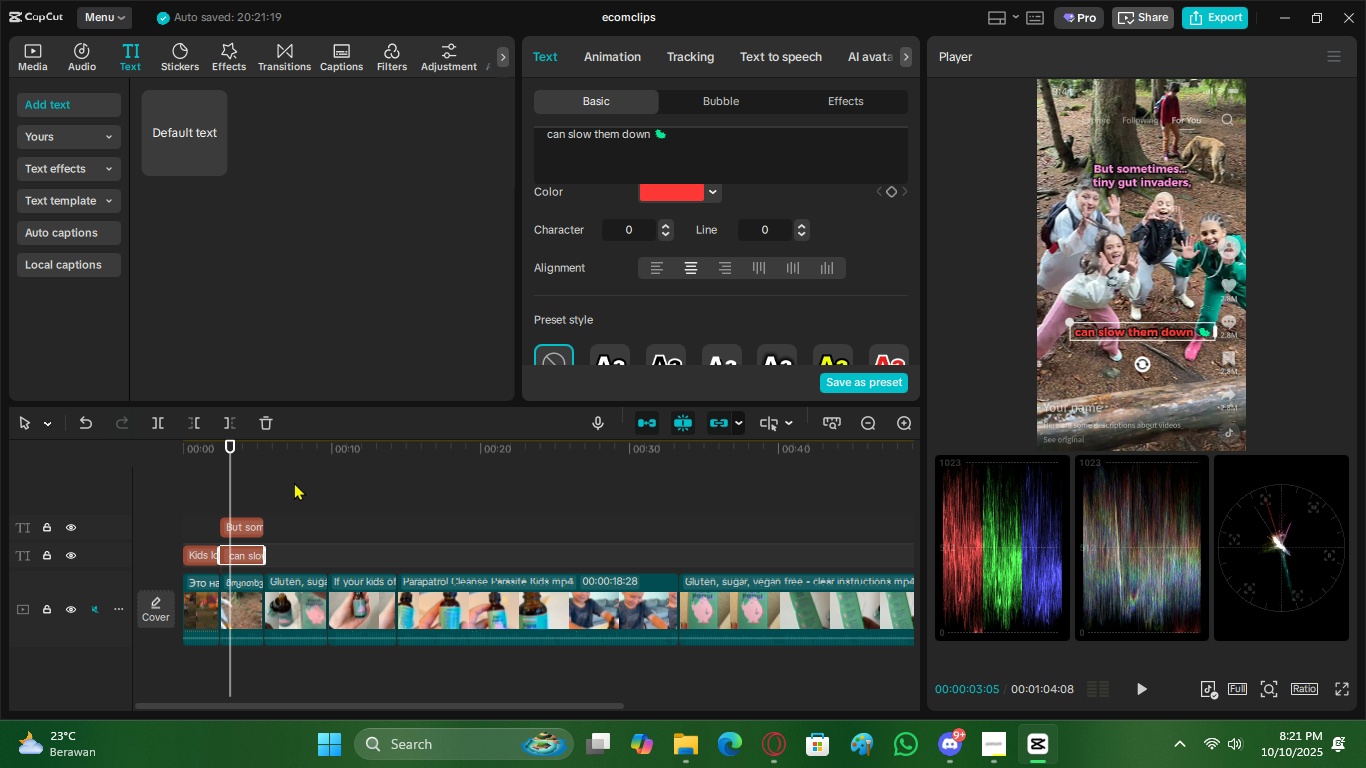 
left_click([249, 528])
 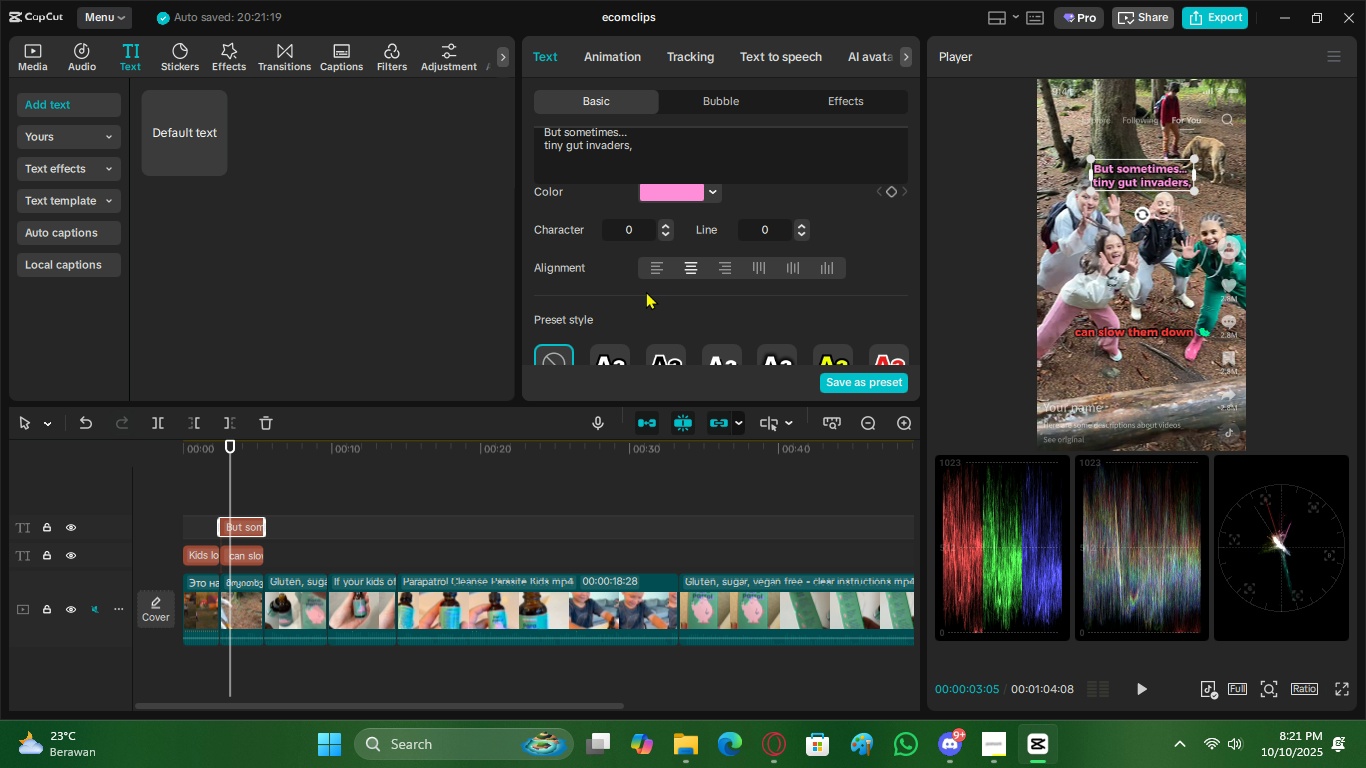 
scroll: coordinate [646, 282], scroll_direction: up, amount: 2.0
 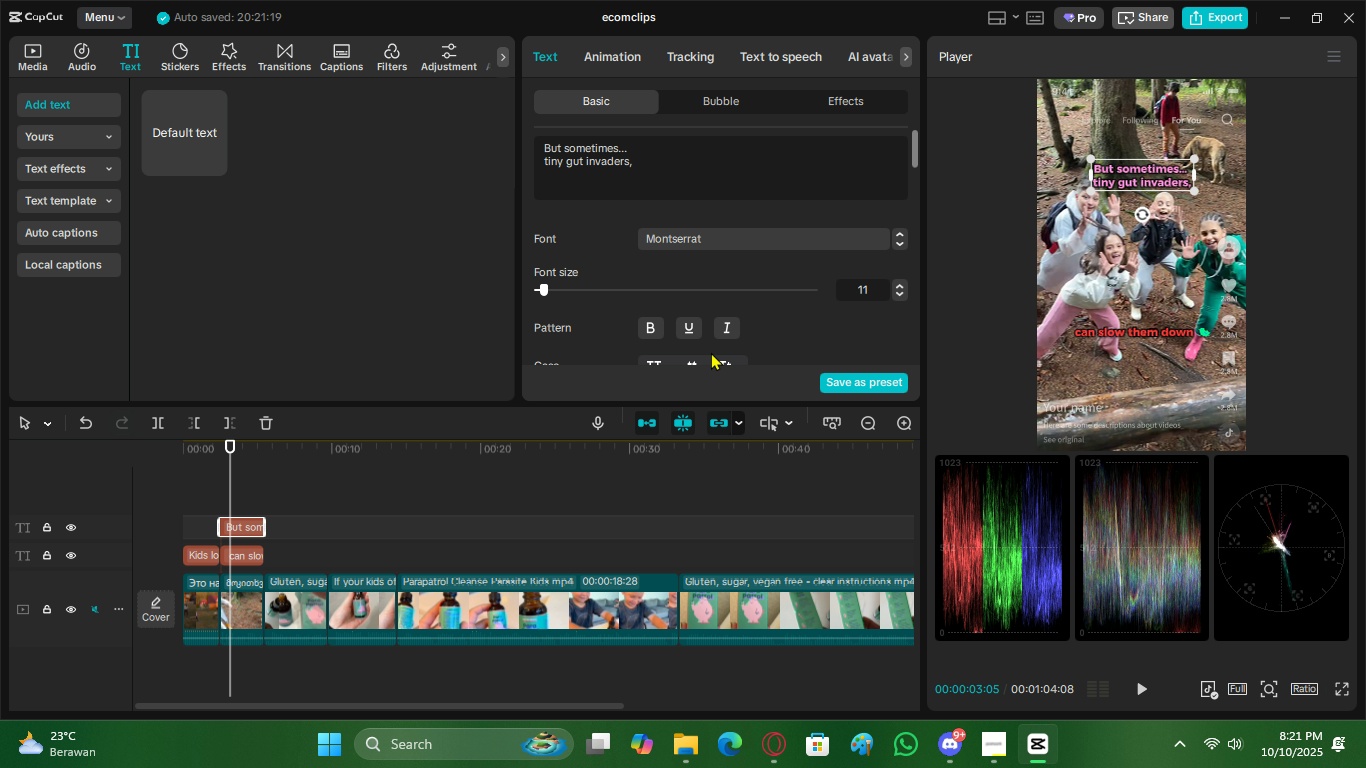 
scroll: coordinate [719, 330], scroll_direction: down, amount: 1.0
 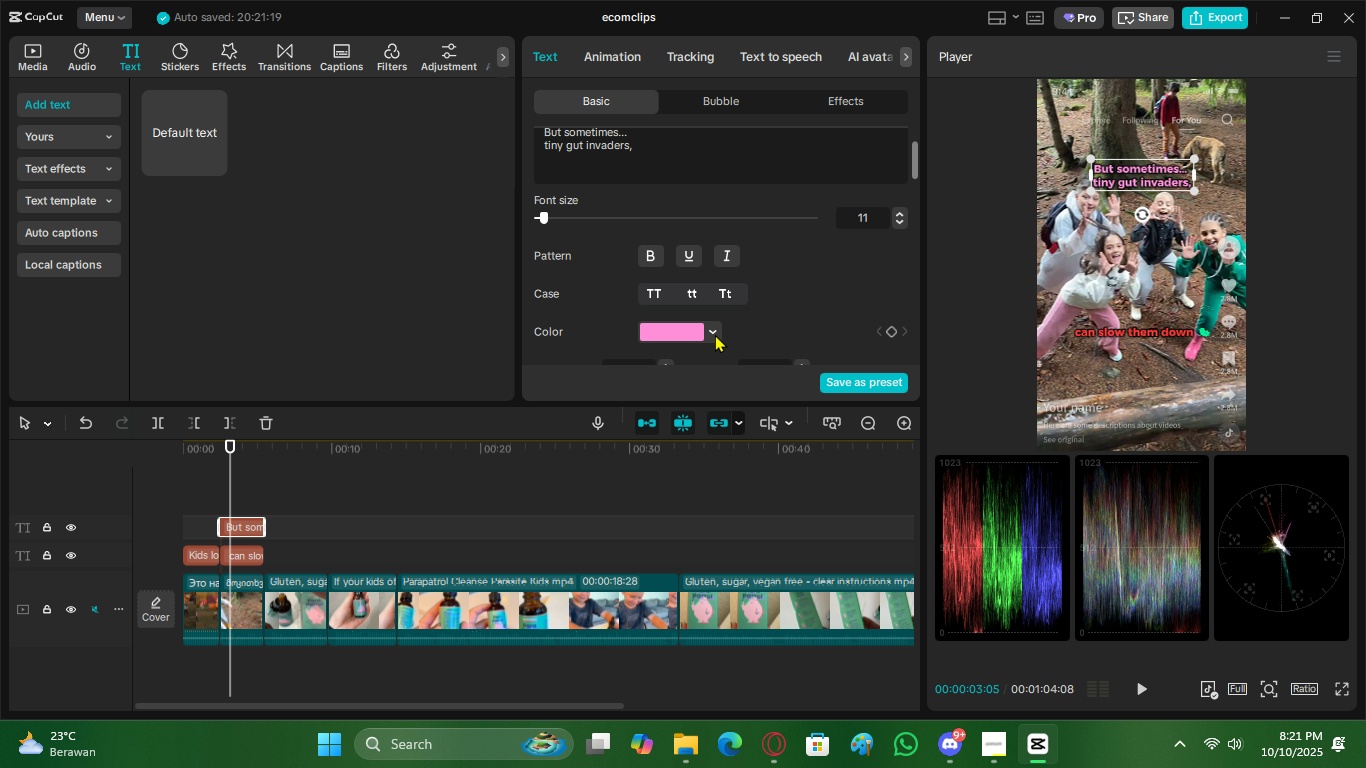 
left_click([715, 334])
 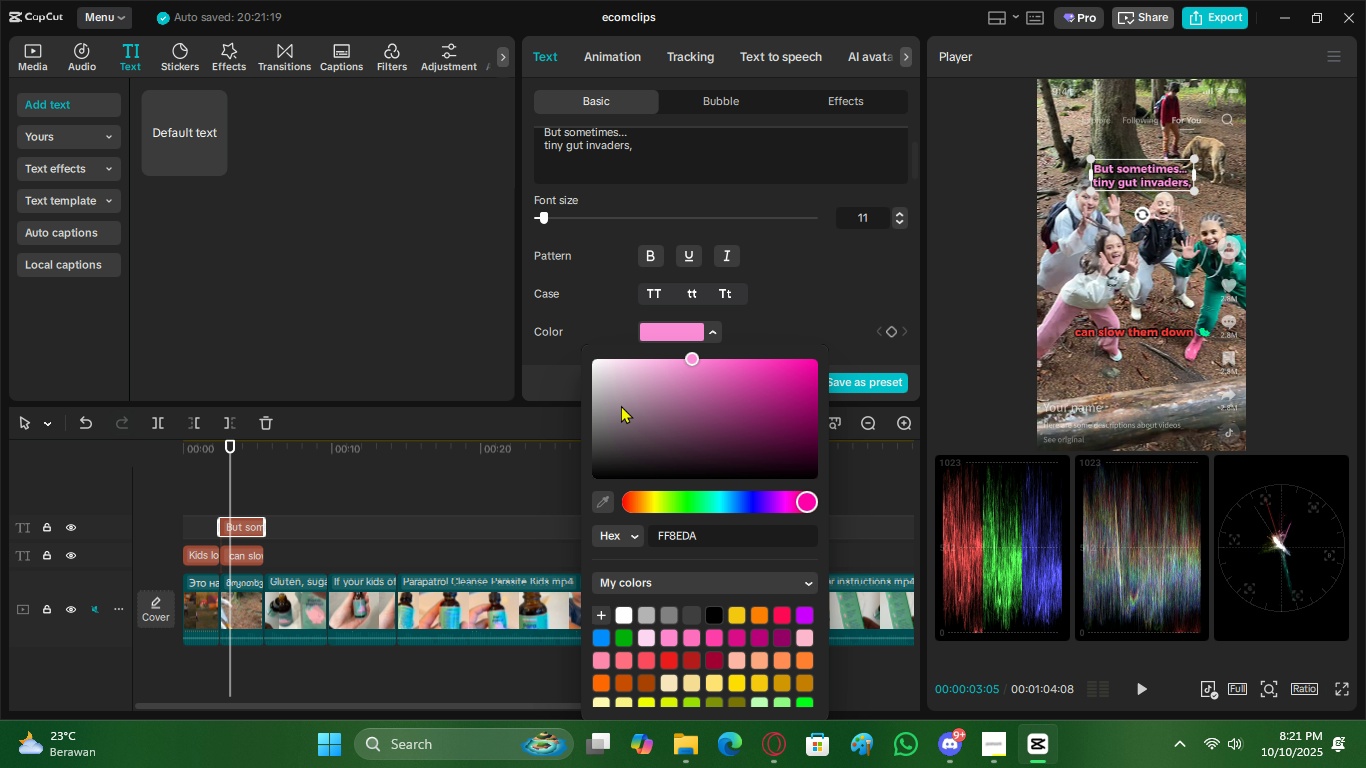 
left_click_drag(start_coordinate=[621, 405], to_coordinate=[498, 334])
 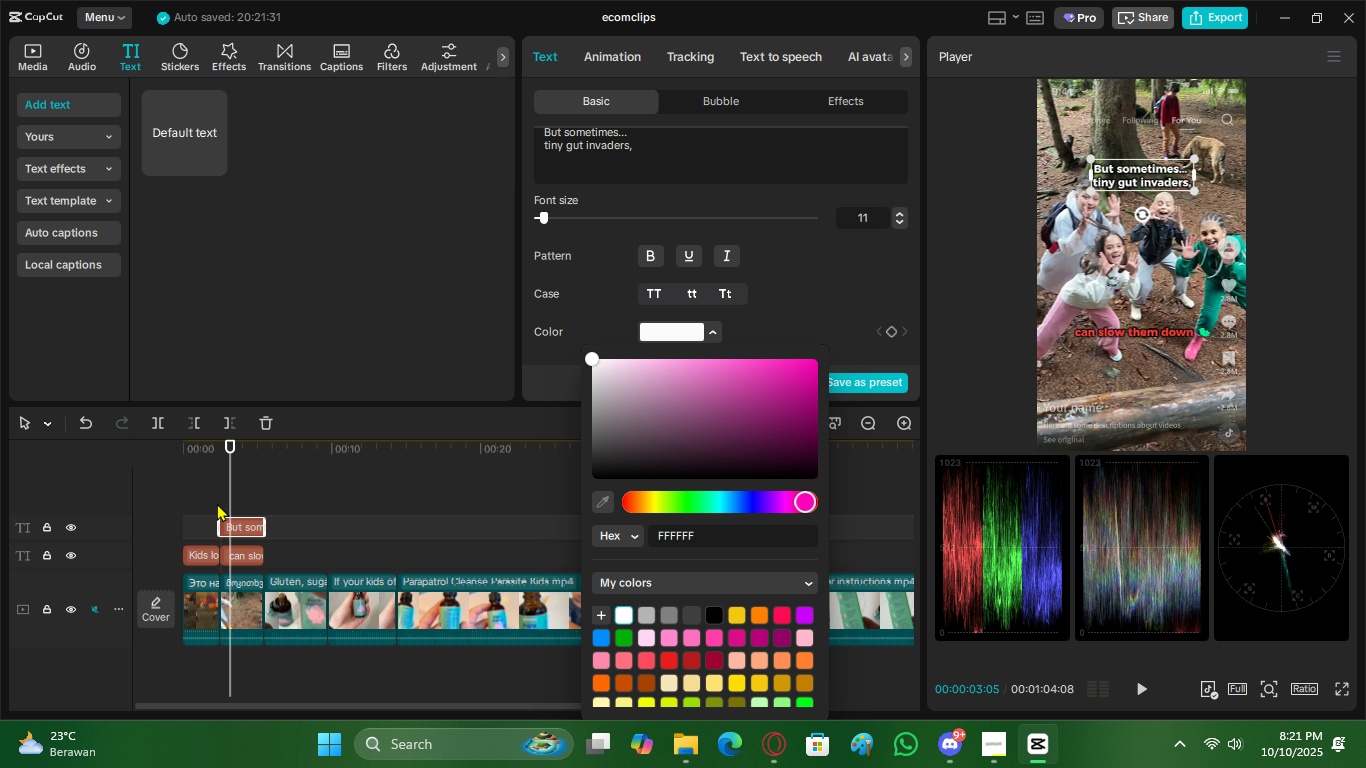 
left_click([214, 503])
 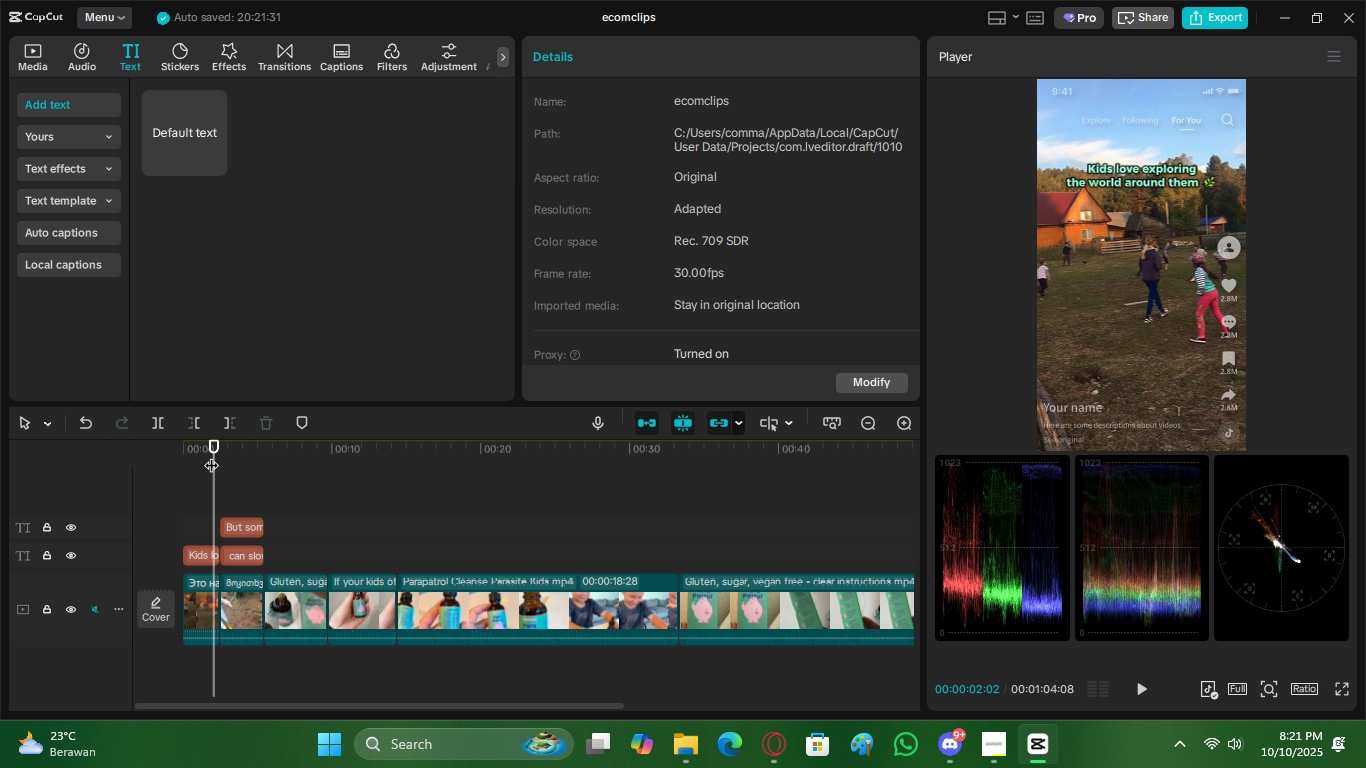 
left_click_drag(start_coordinate=[211, 455], to_coordinate=[157, 461])
 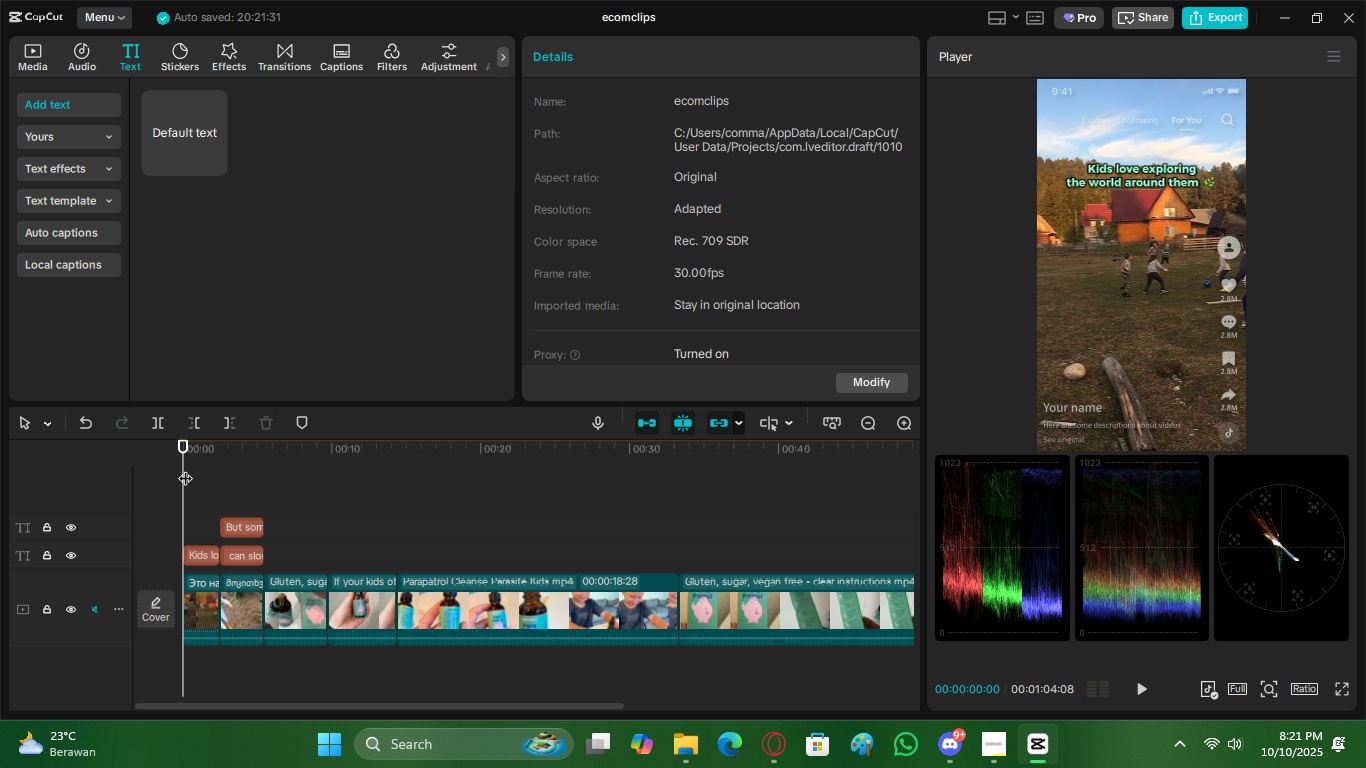 
key(Space)
 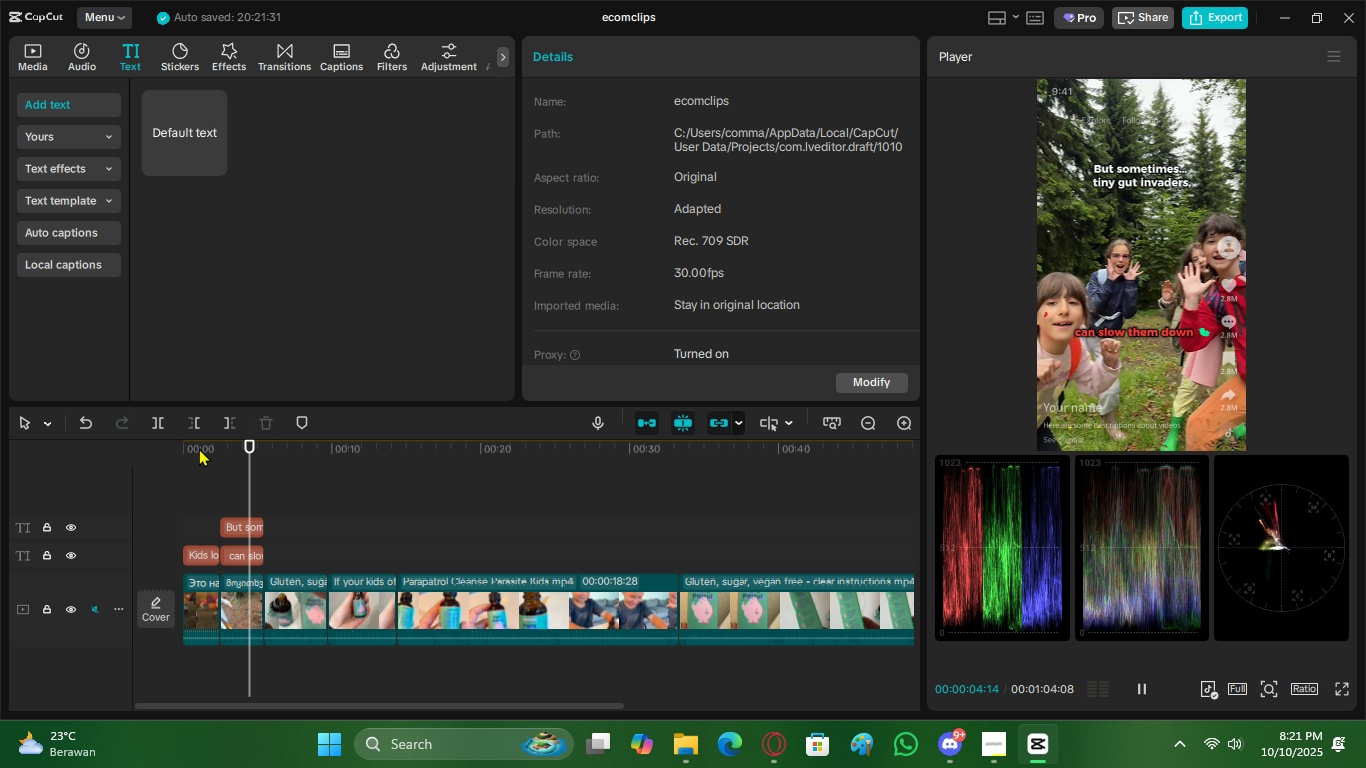 
wait(6.06)
 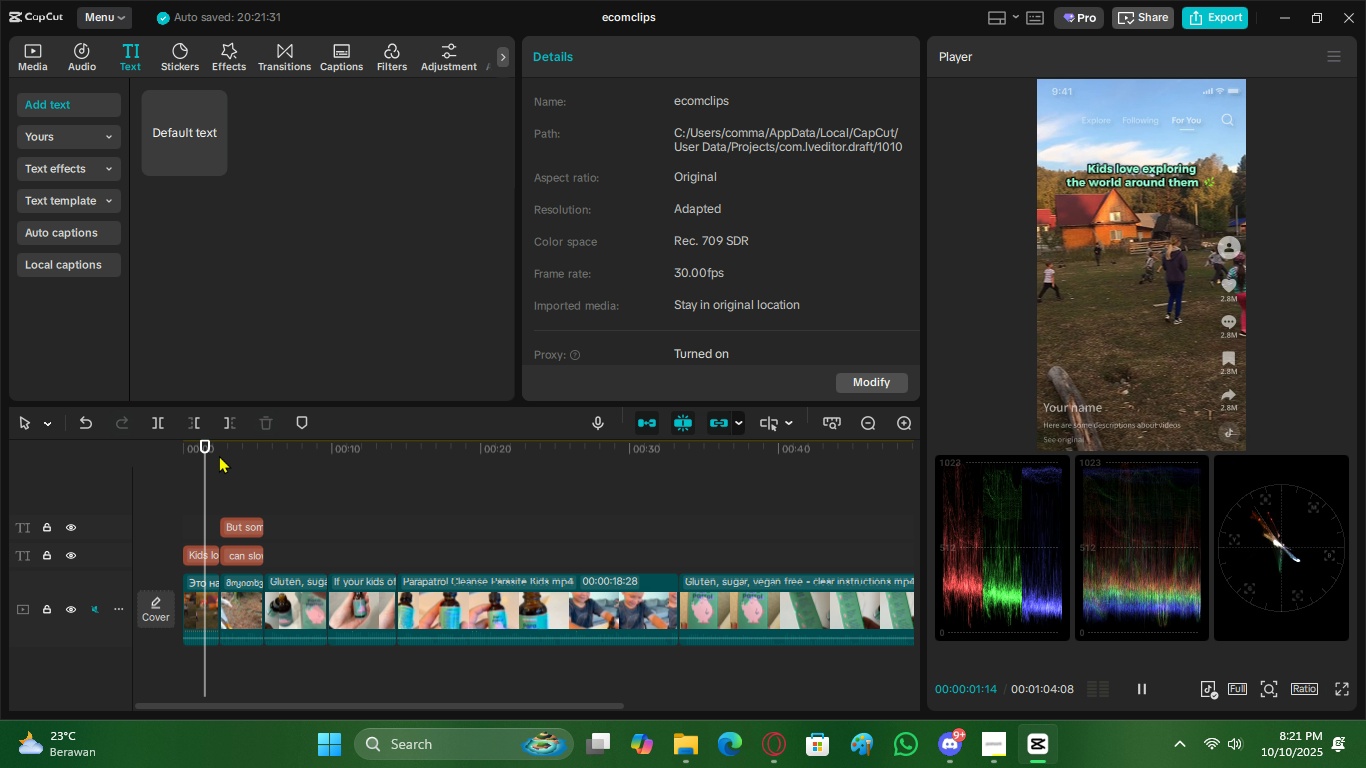 
key(Space)
 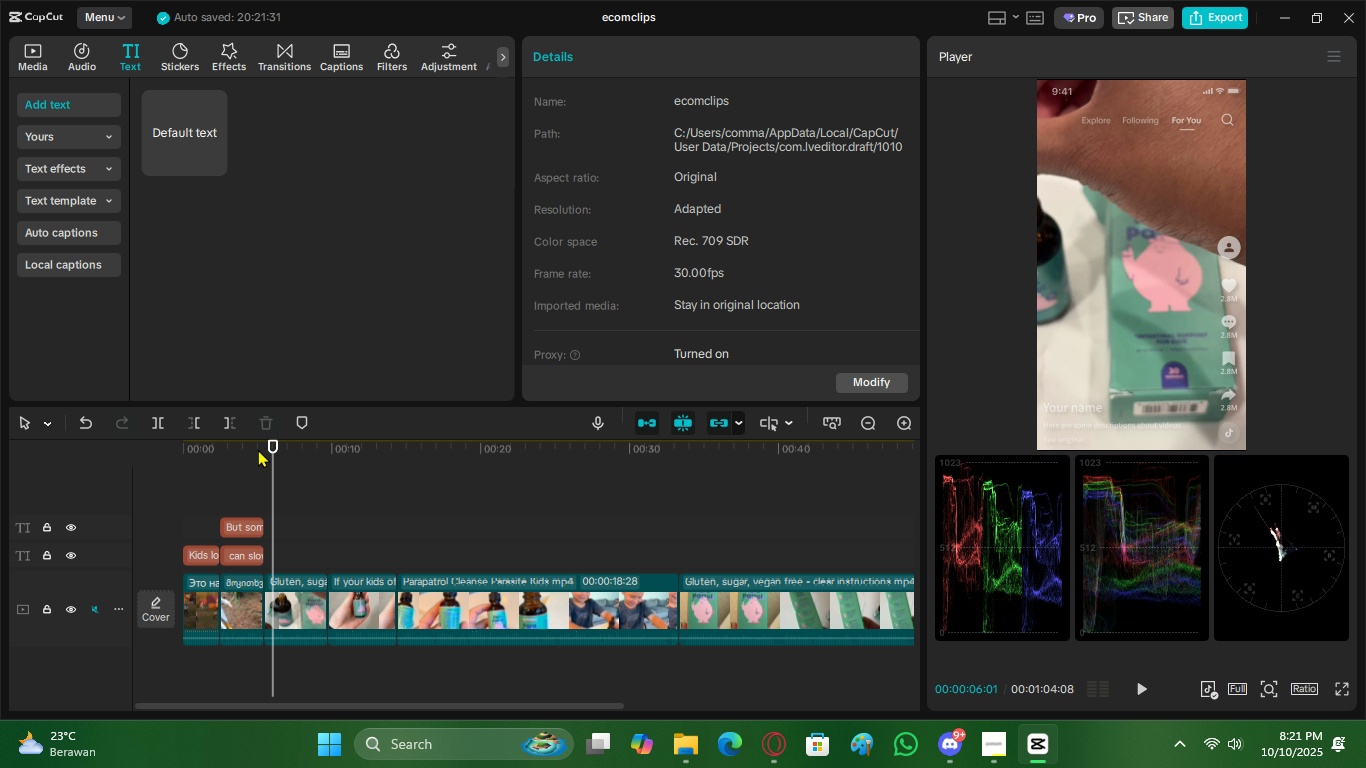 
left_click_drag(start_coordinate=[258, 449], to_coordinate=[258, 457])
 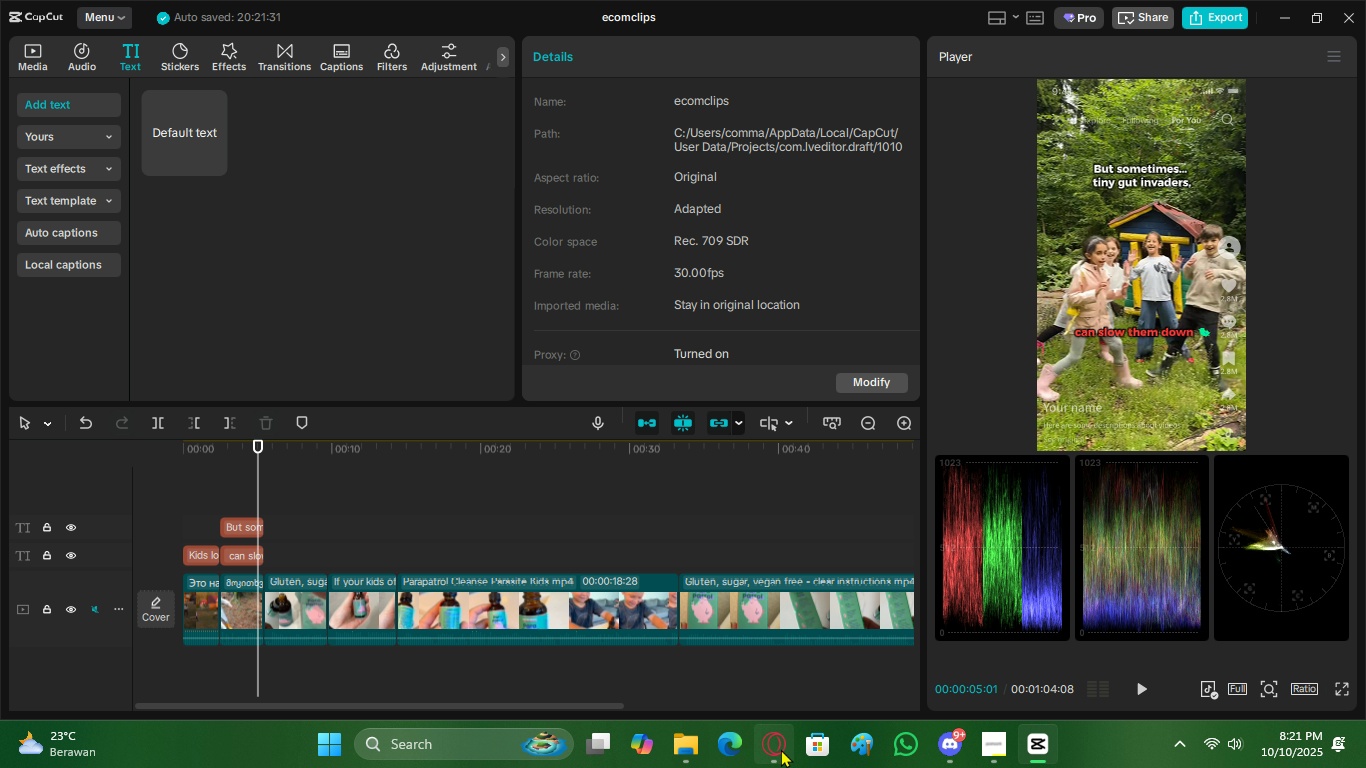 
left_click([781, 749])
 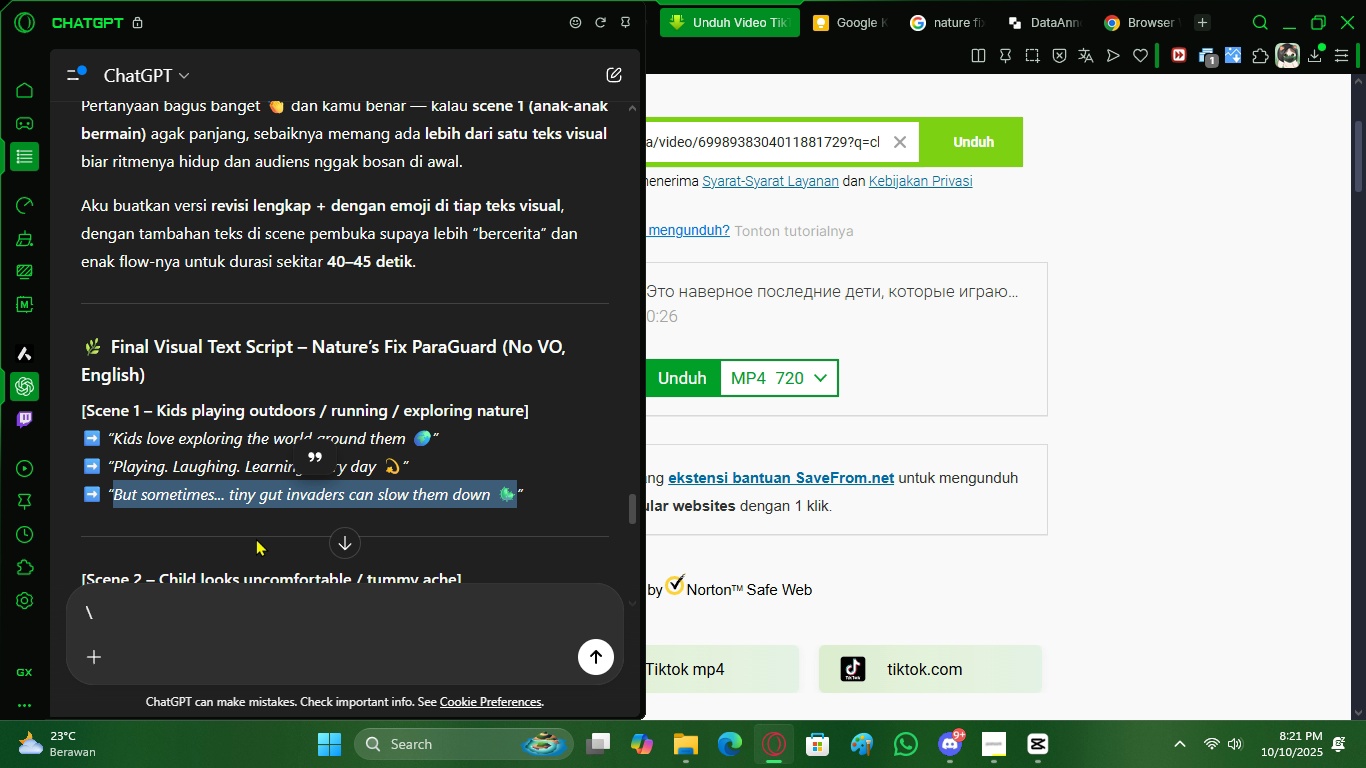 
scroll: coordinate [252, 532], scroll_direction: down, amount: 2.0
 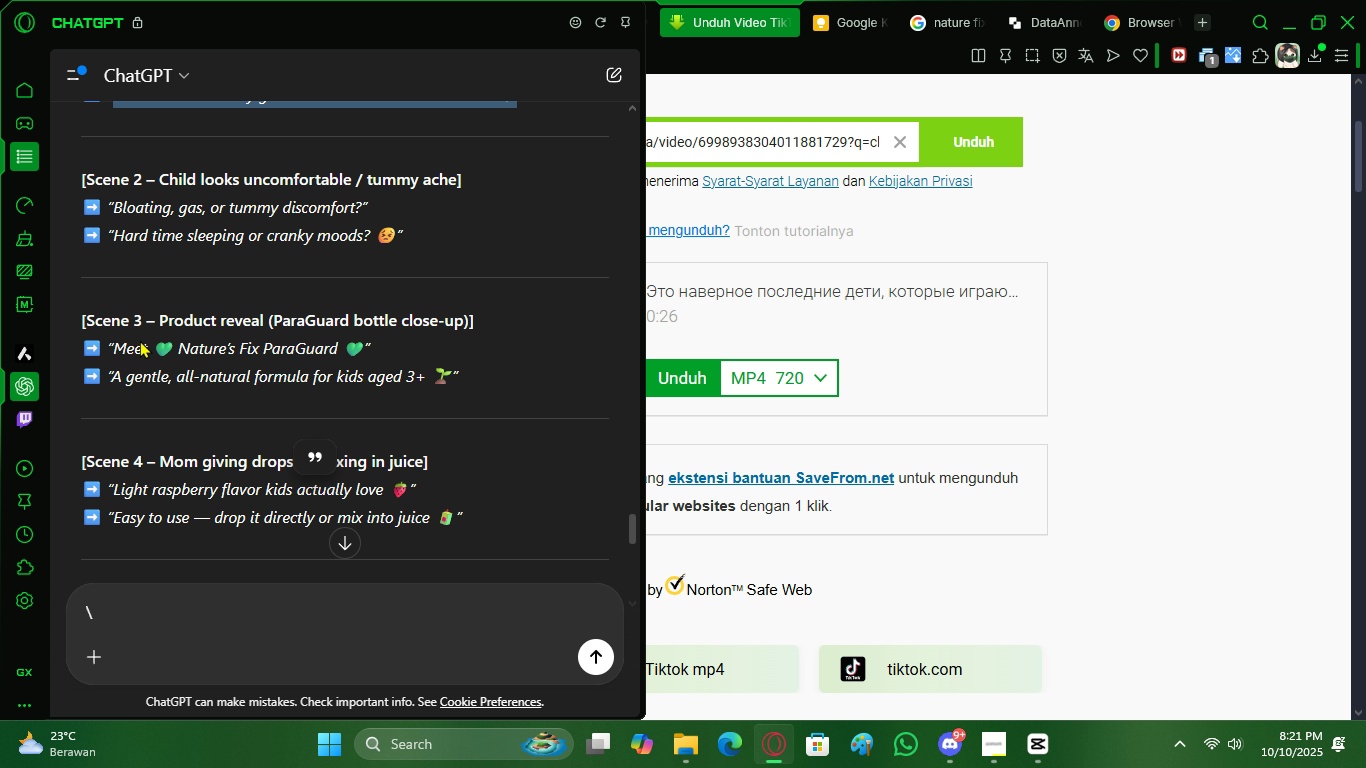 
left_click_drag(start_coordinate=[115, 345], to_coordinate=[363, 356])
 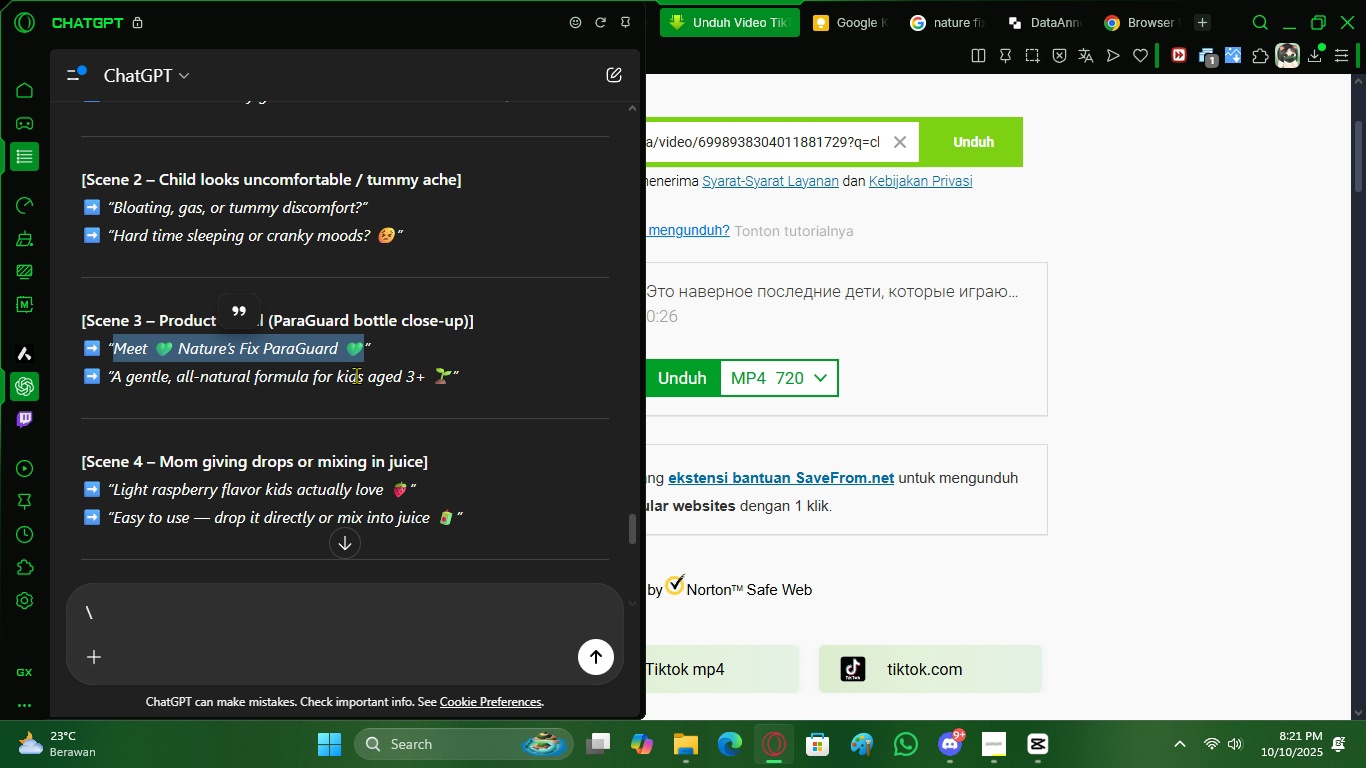 
key(Control+C)
 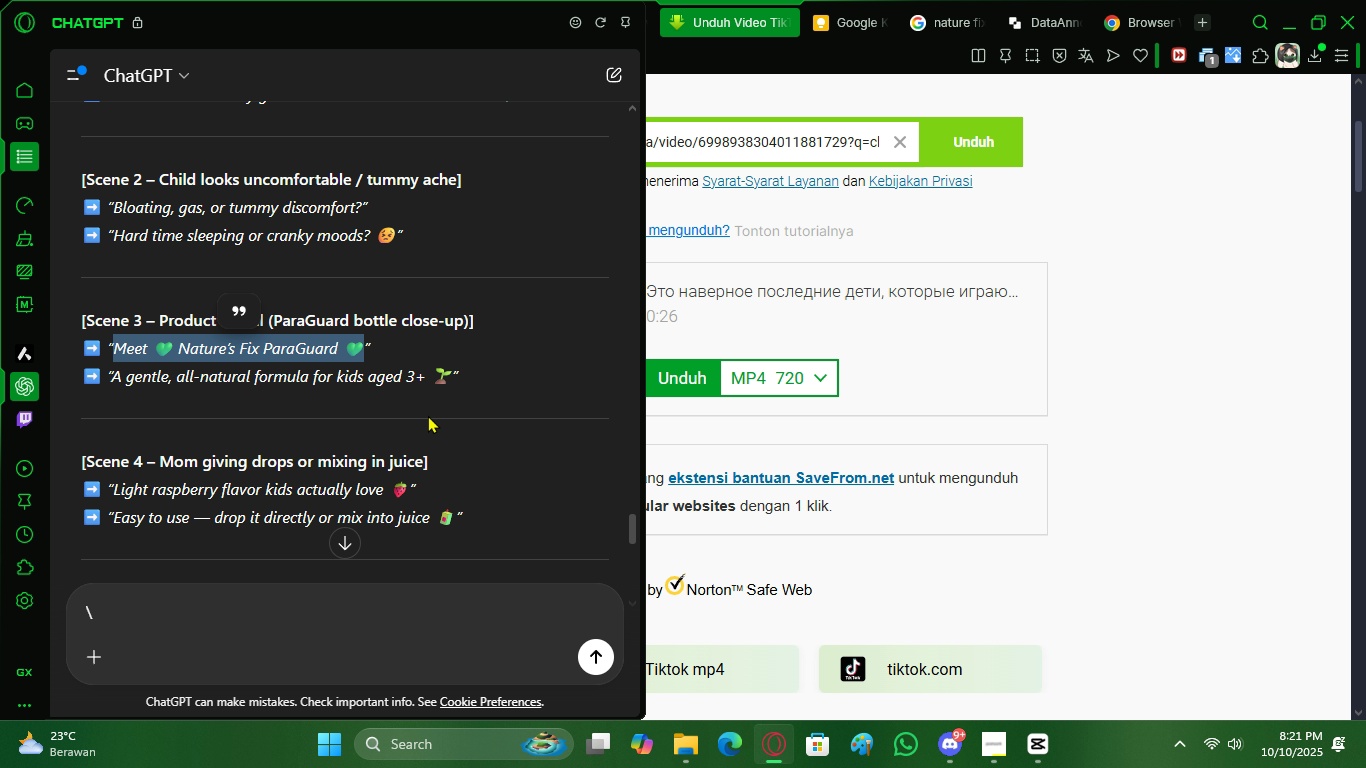 
key(Control+C)
 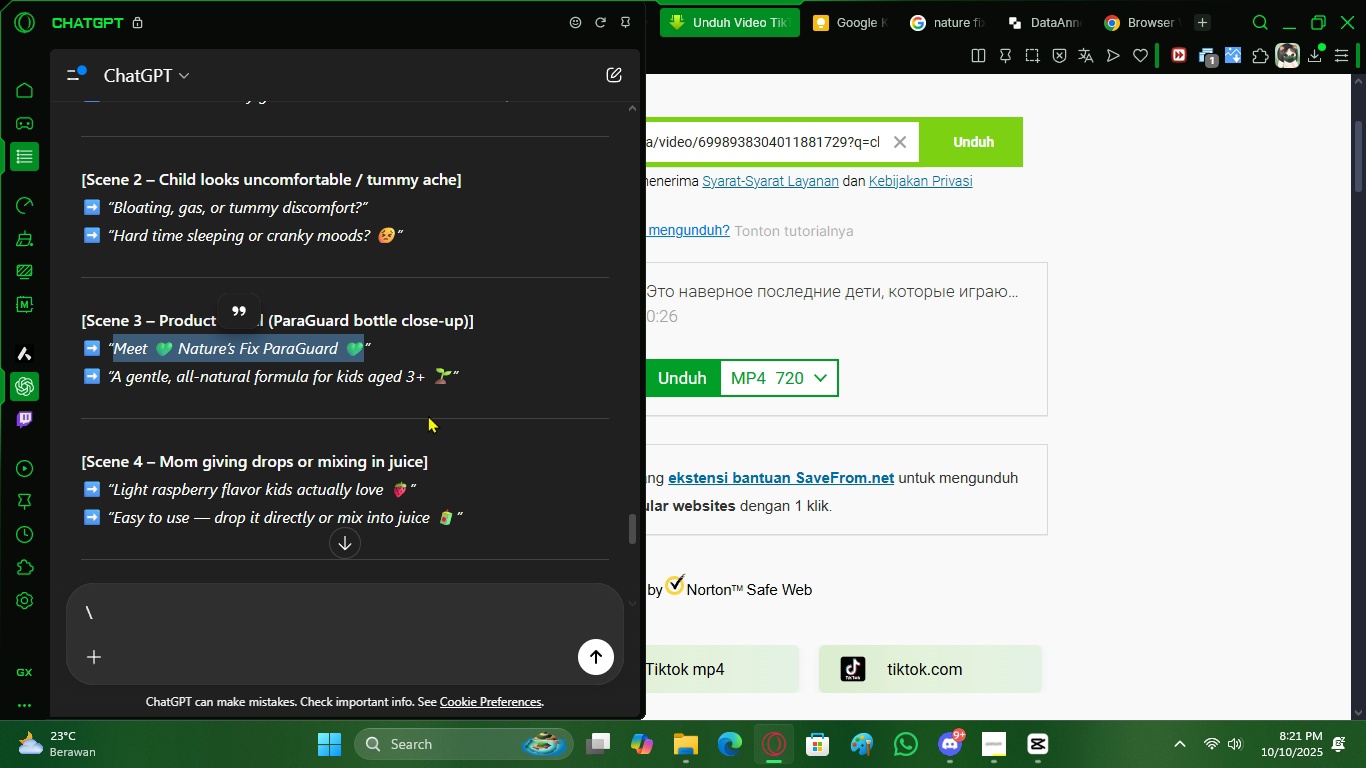 
key(Control+C)
 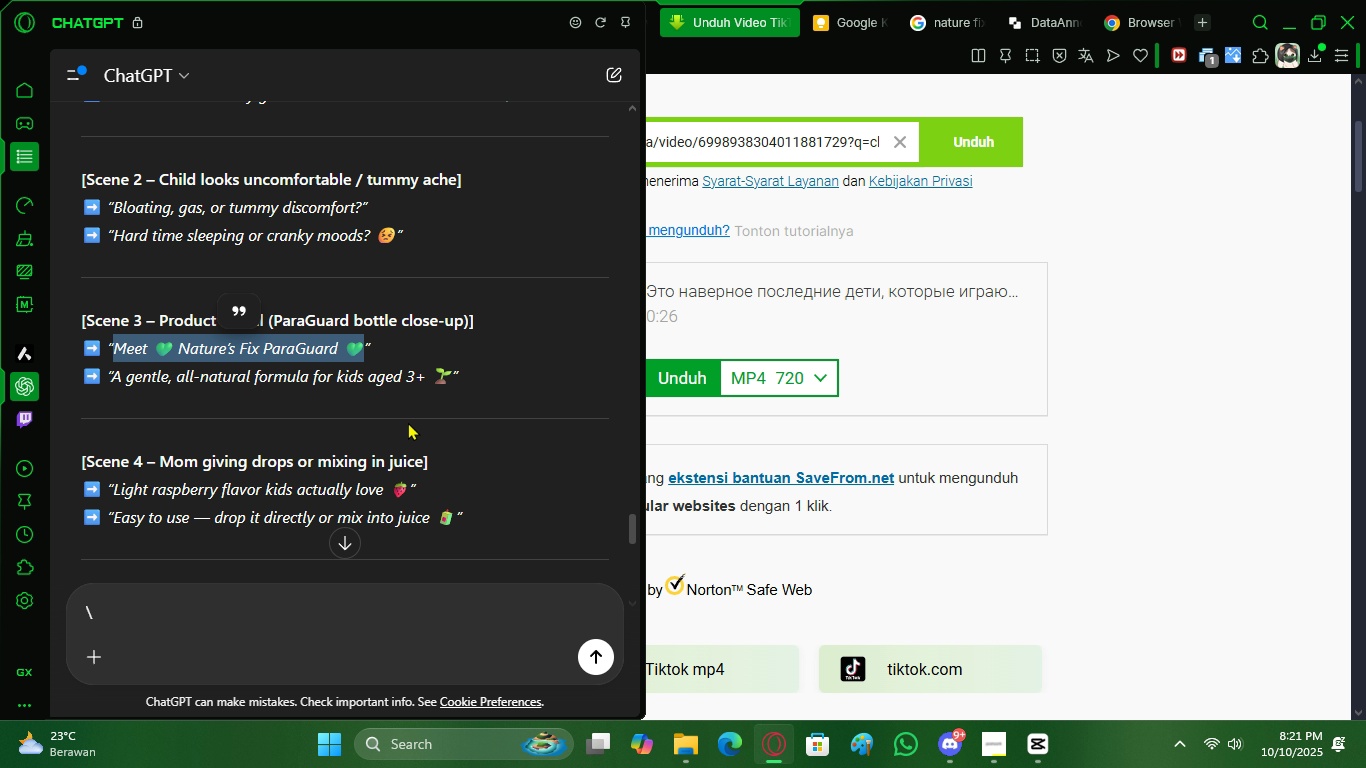 
hold_key(key=ControlLeft, duration=0.32)
 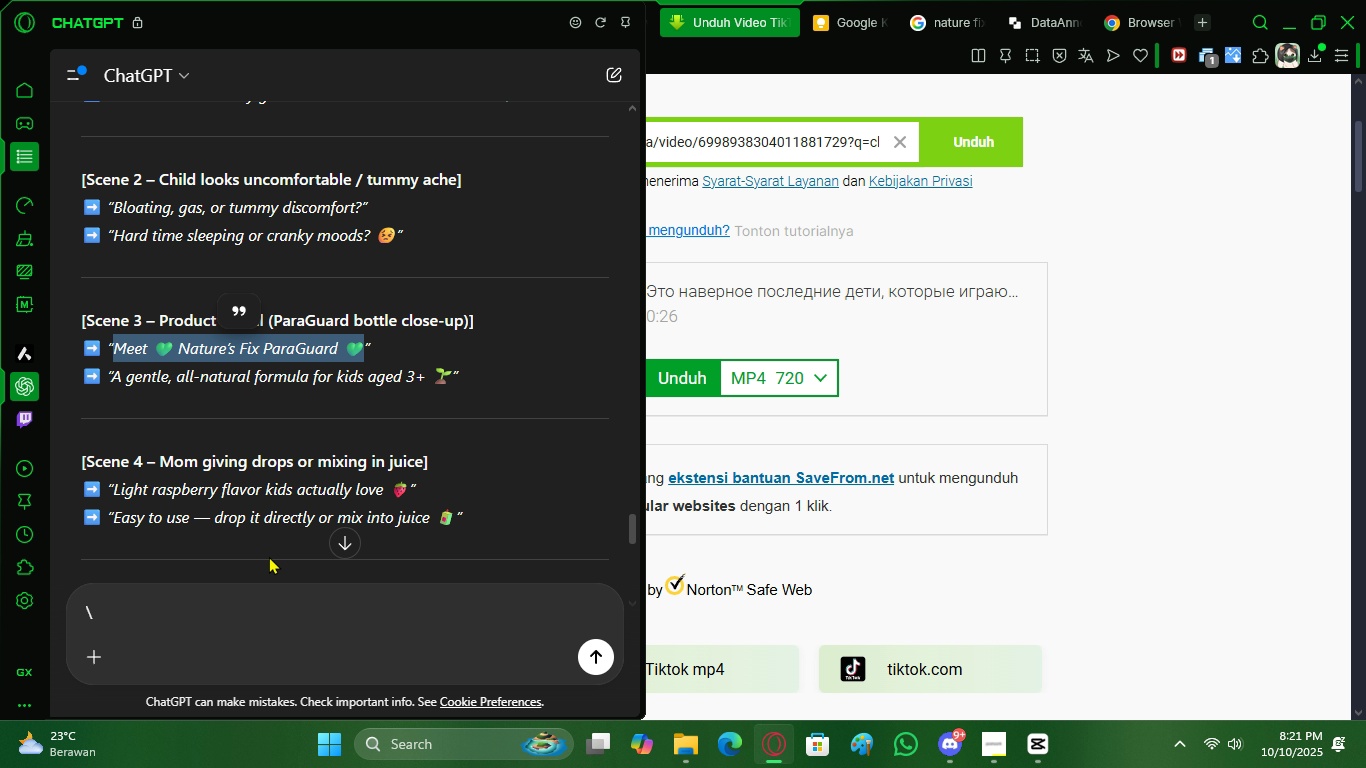 
key(Control+ControlLeft)
 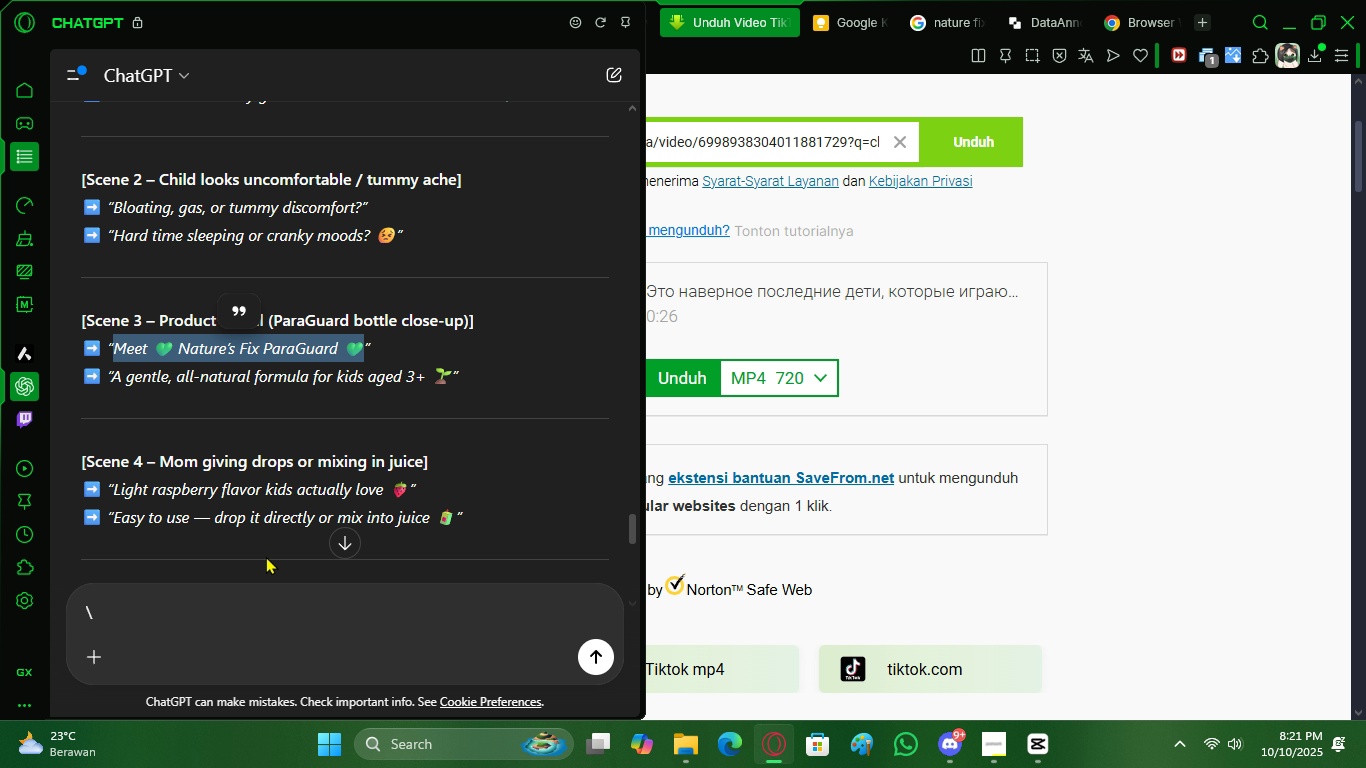 
key(Control+C)
 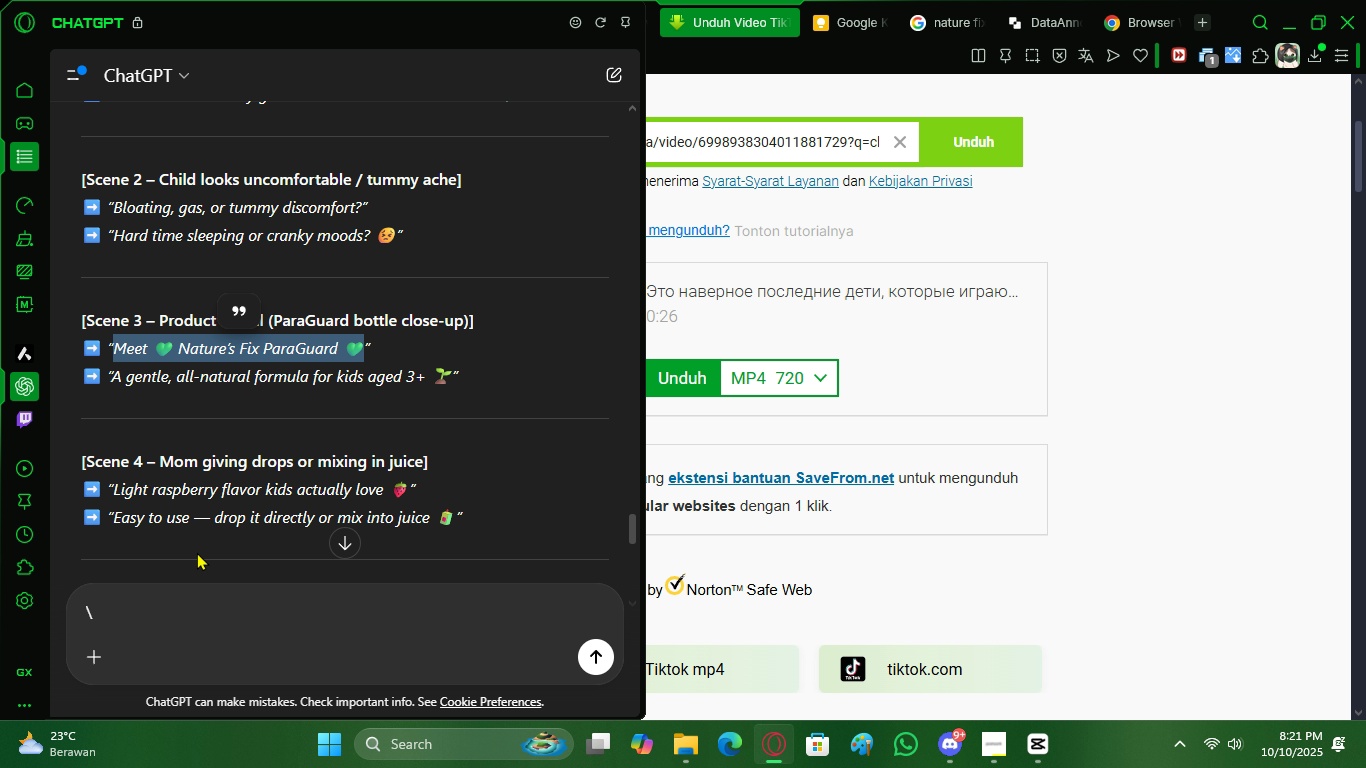 
key(Control+ControlLeft)
 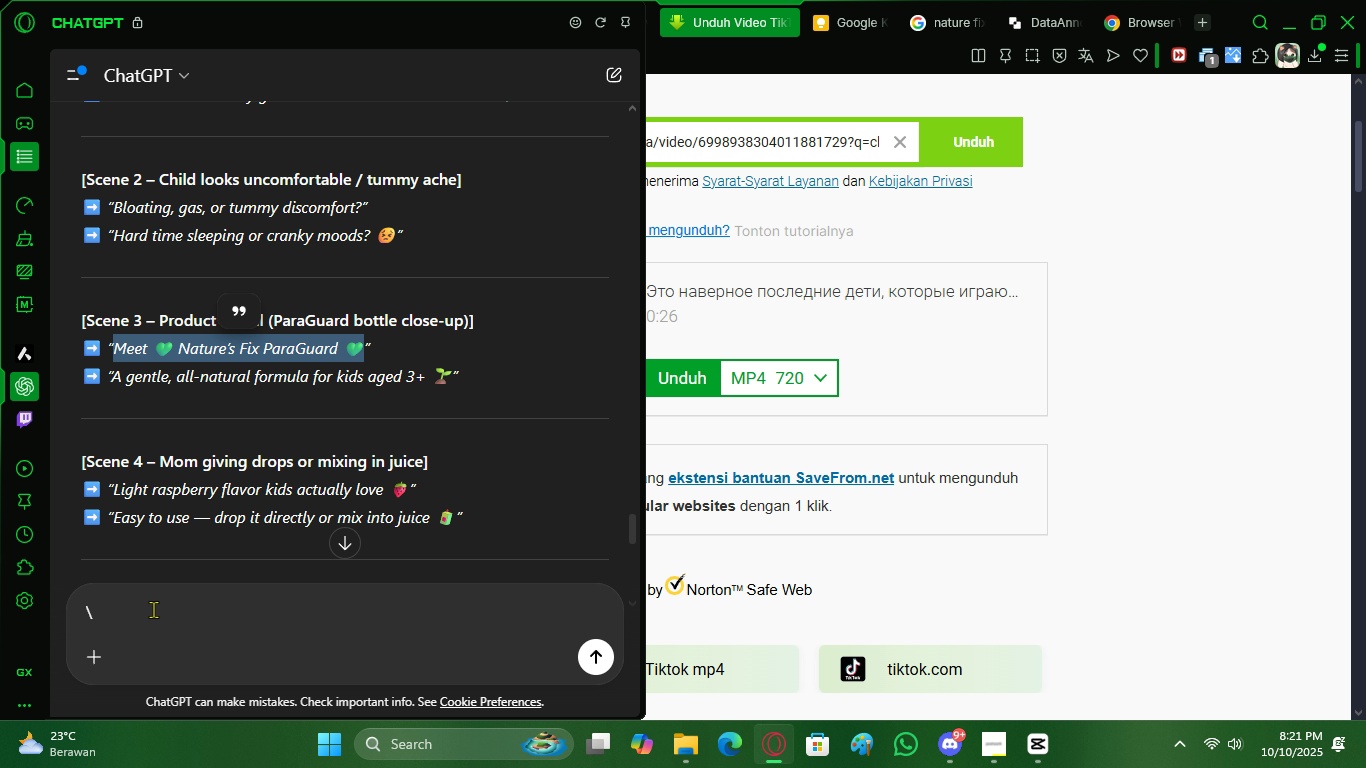 
key(Control+C)
 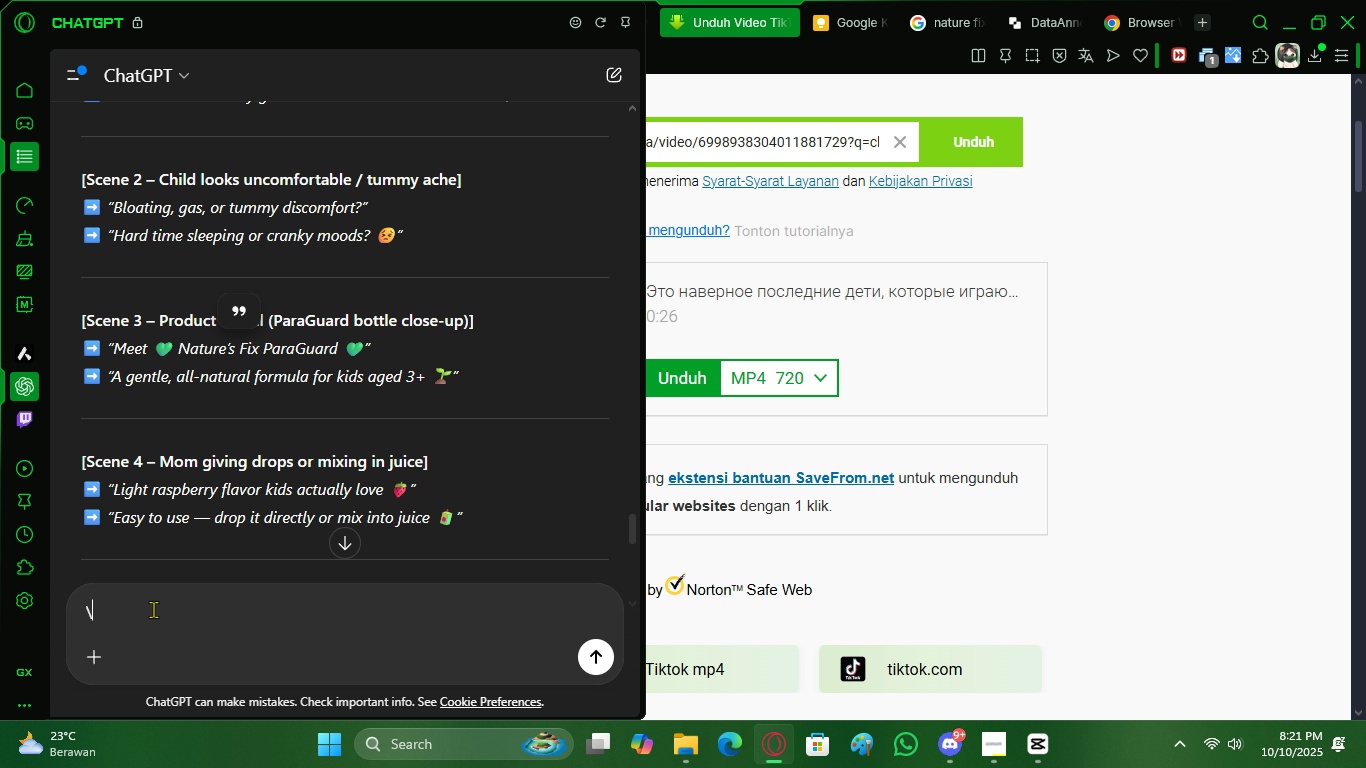 
left_click([153, 609])
 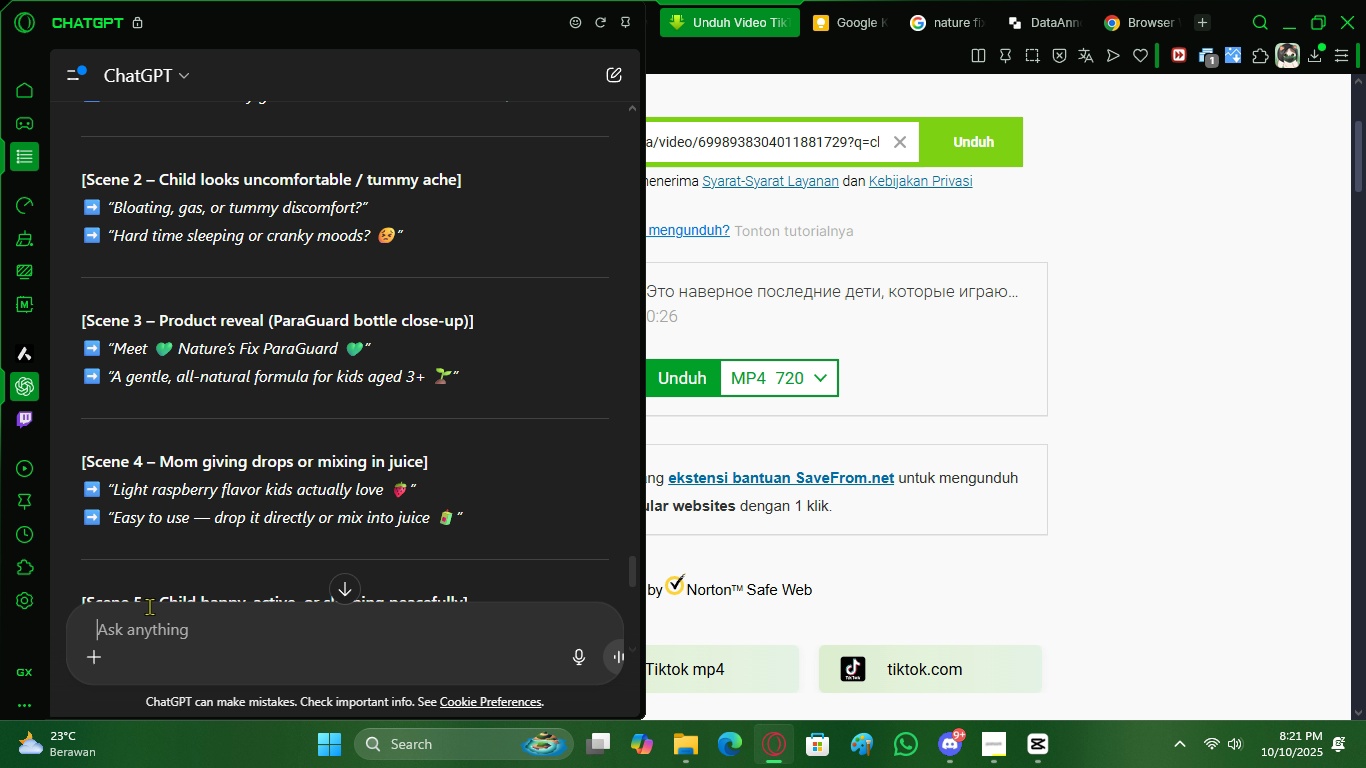 
key(Backspace)
 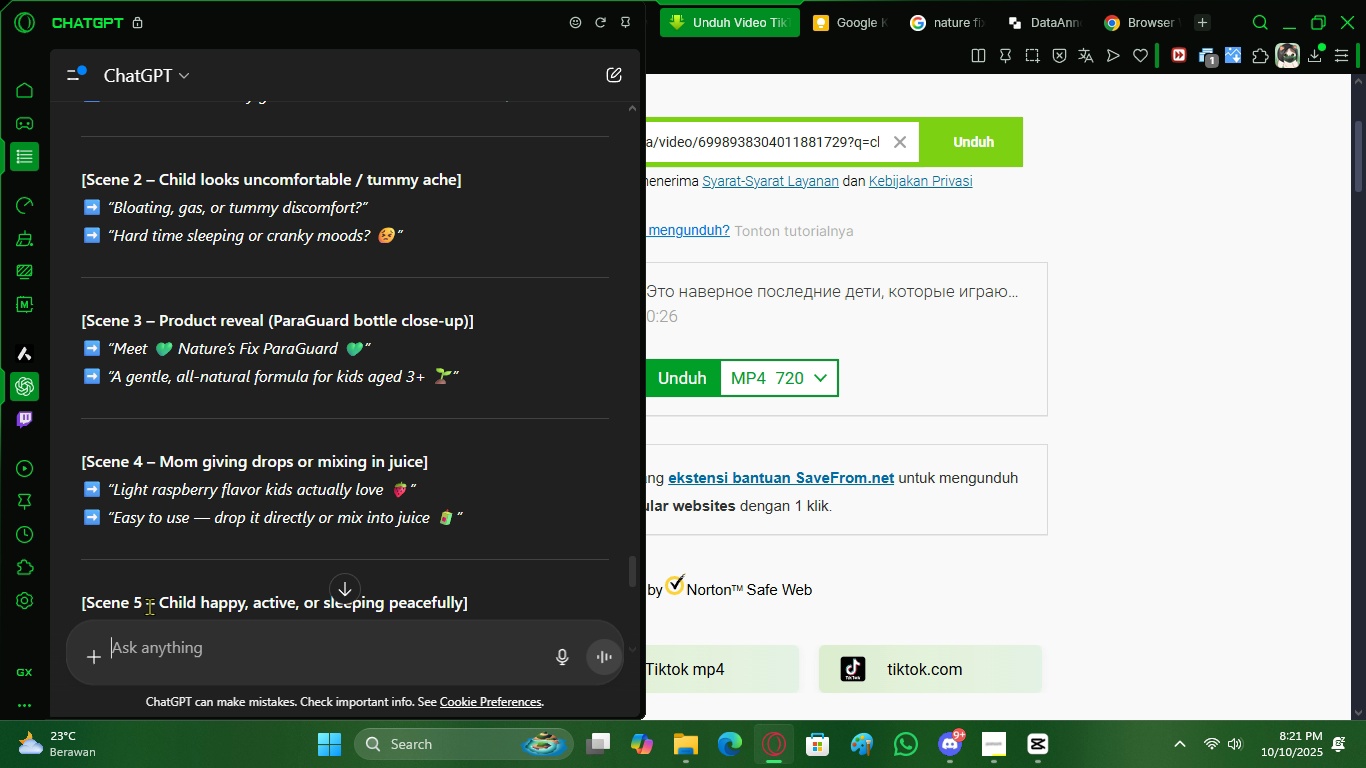 
key(Backspace)
 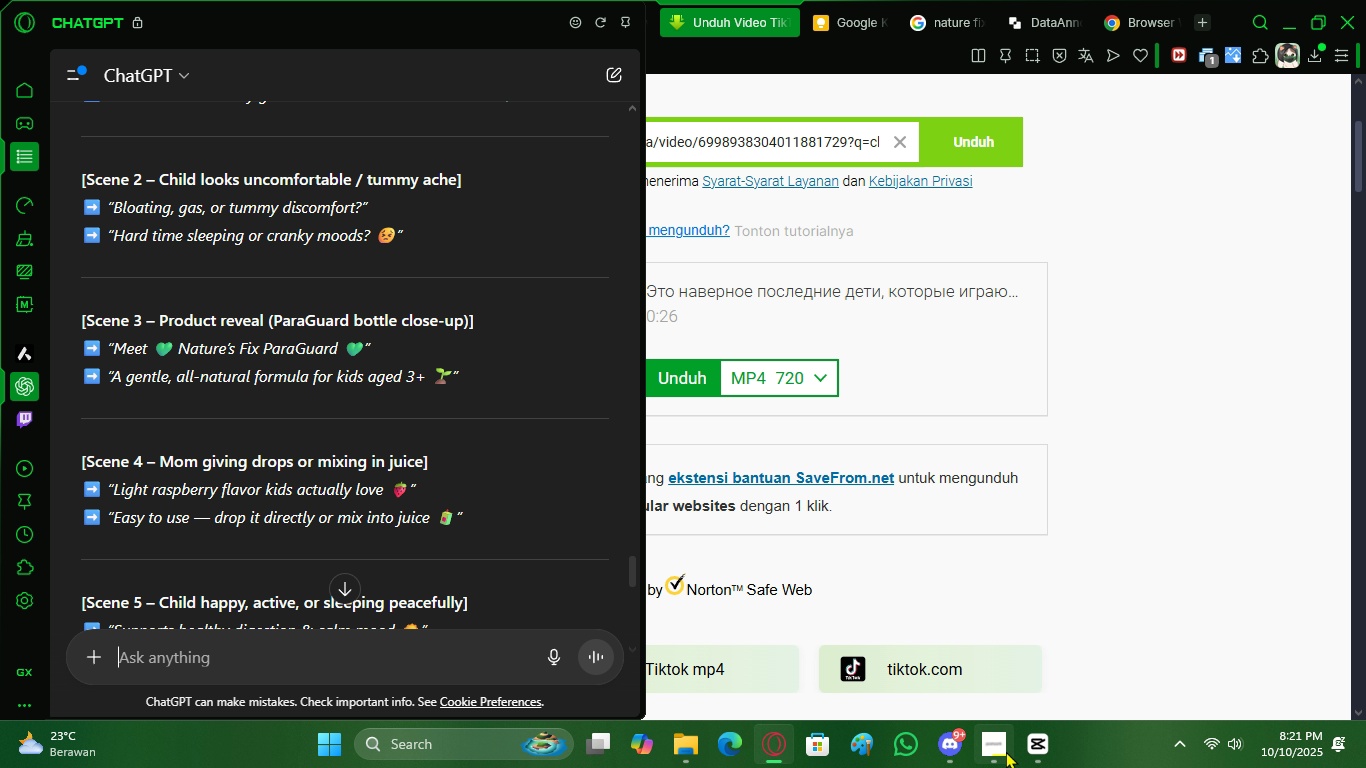 
left_click([1029, 745])
 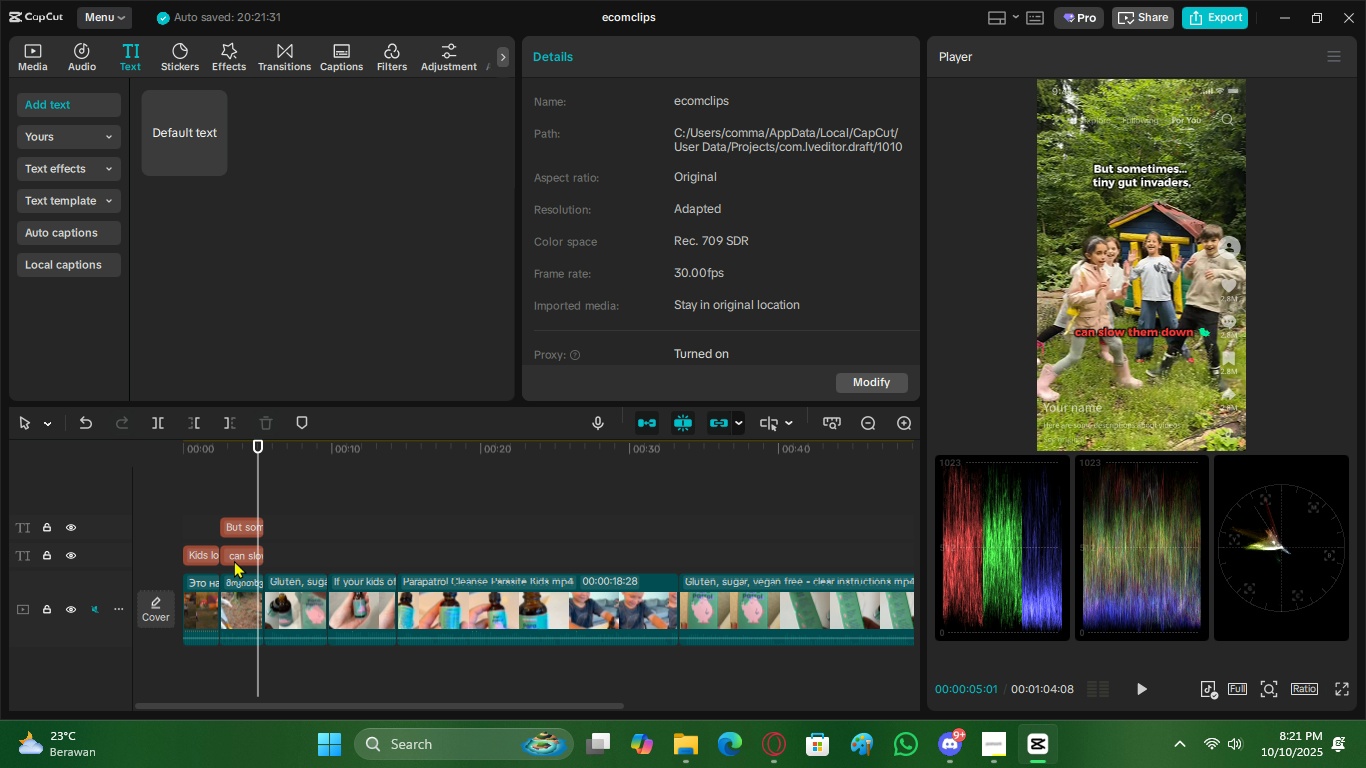 
hold_key(key=AltLeft, duration=1.49)
left_click_drag(start_coordinate=[242, 556], to_coordinate=[286, 561])
 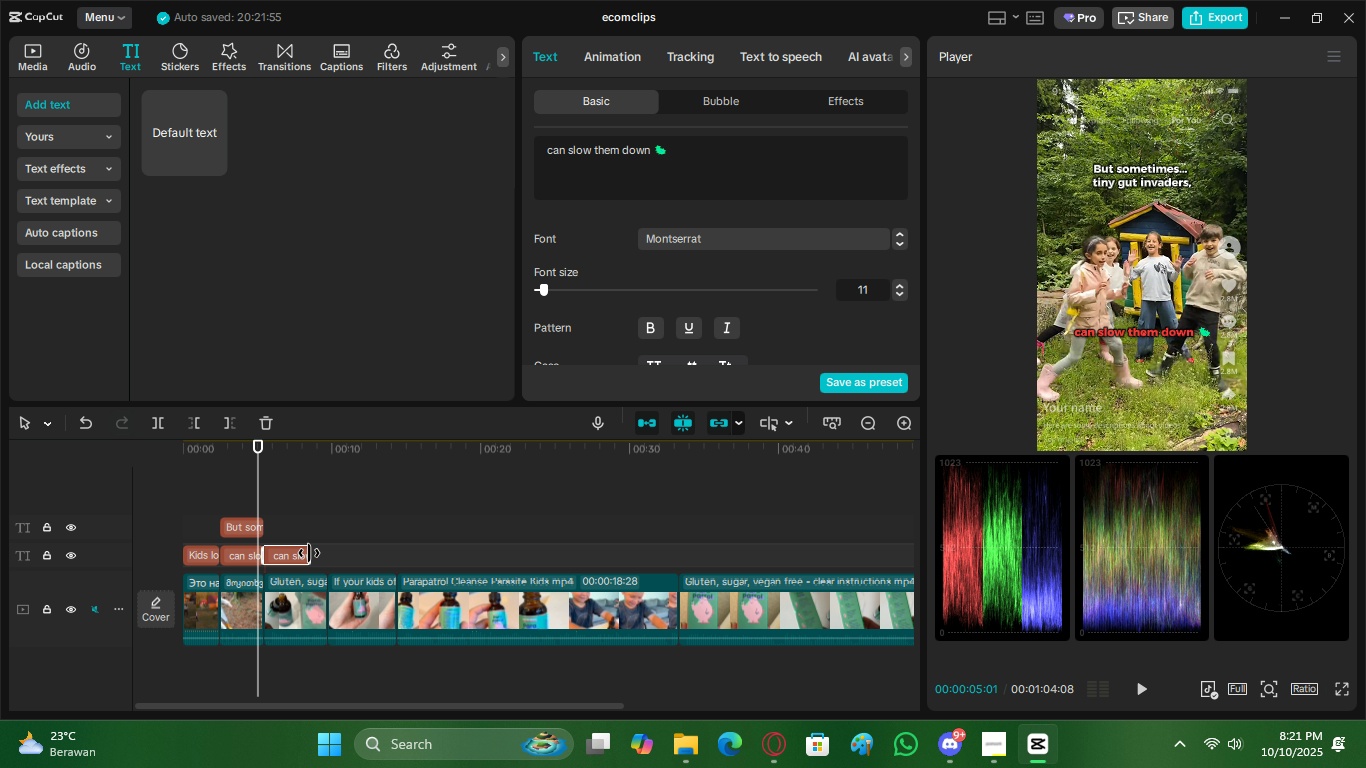 
left_click_drag(start_coordinate=[309, 552], to_coordinate=[323, 551])
 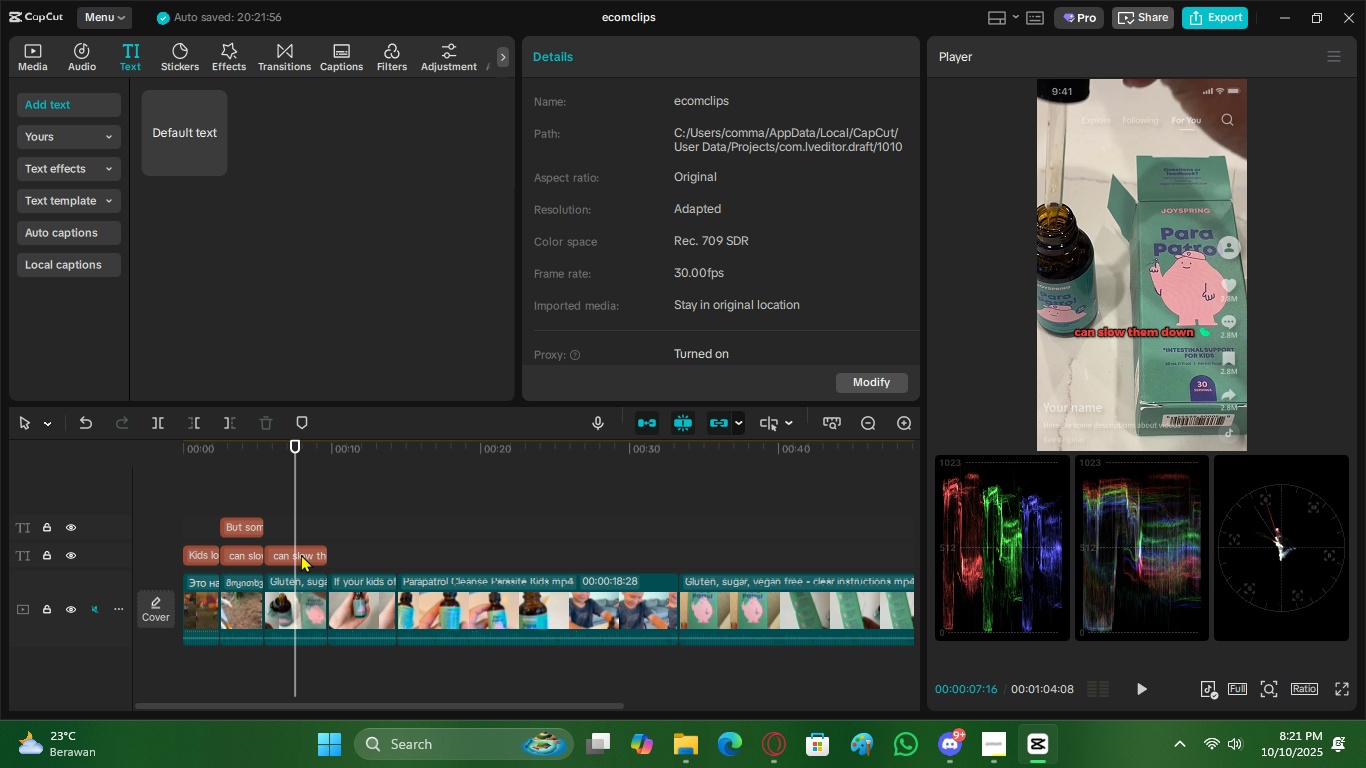 
double_click([301, 554])
 